 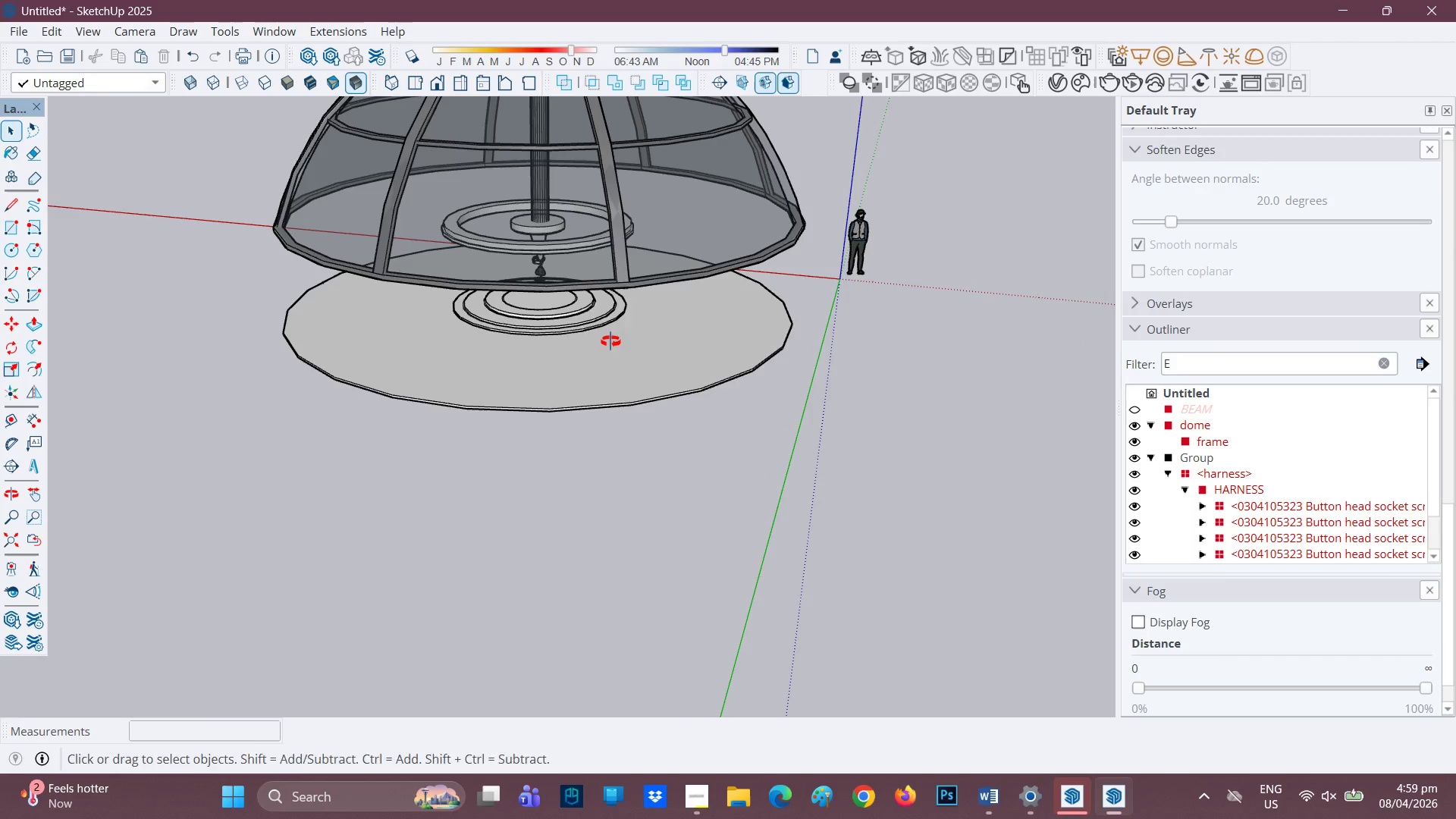 
scroll: coordinate [529, 304], scroll_direction: up, amount: 6.0
 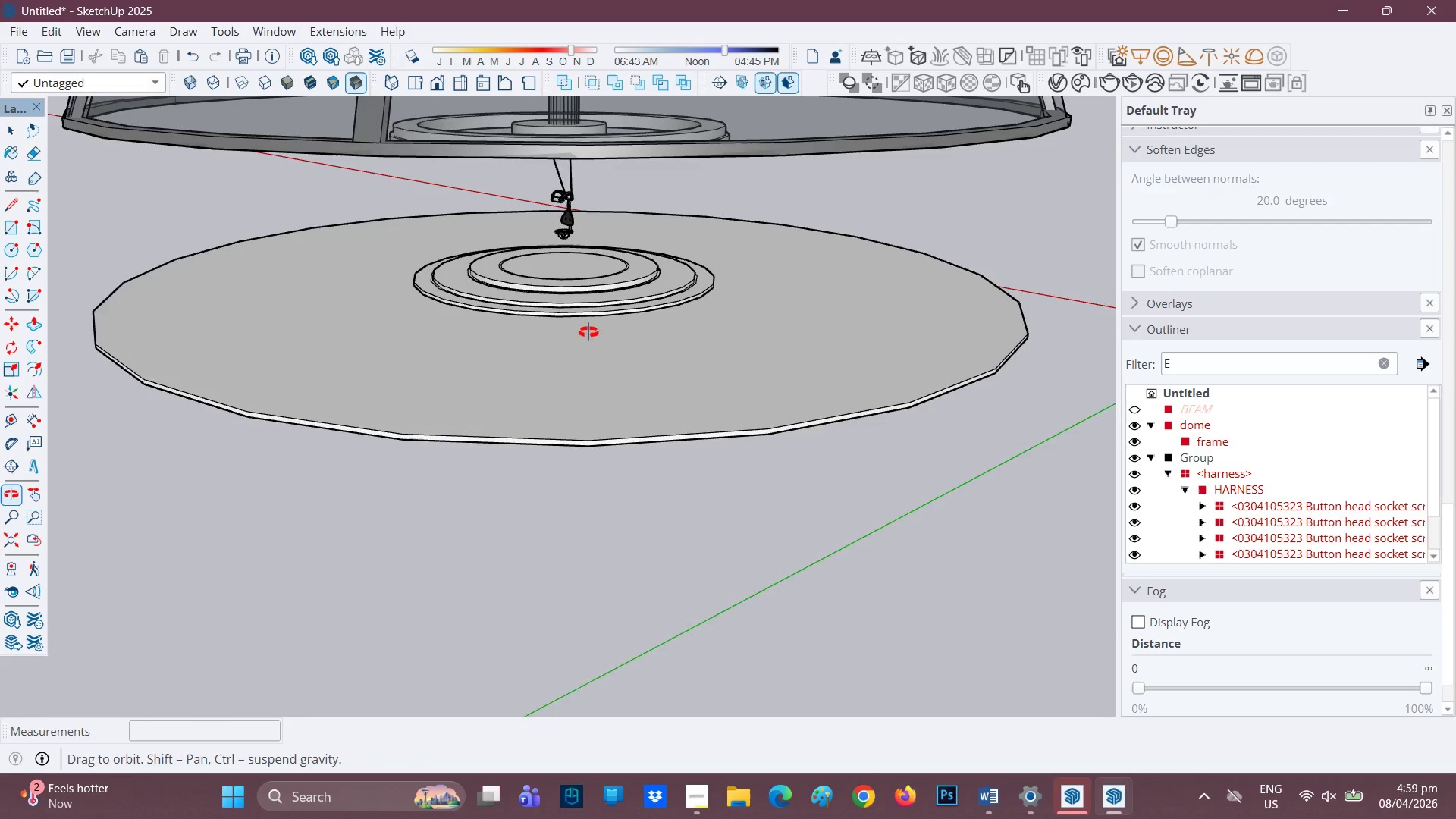 
scroll: coordinate [629, 364], scroll_direction: down, amount: 5.0
 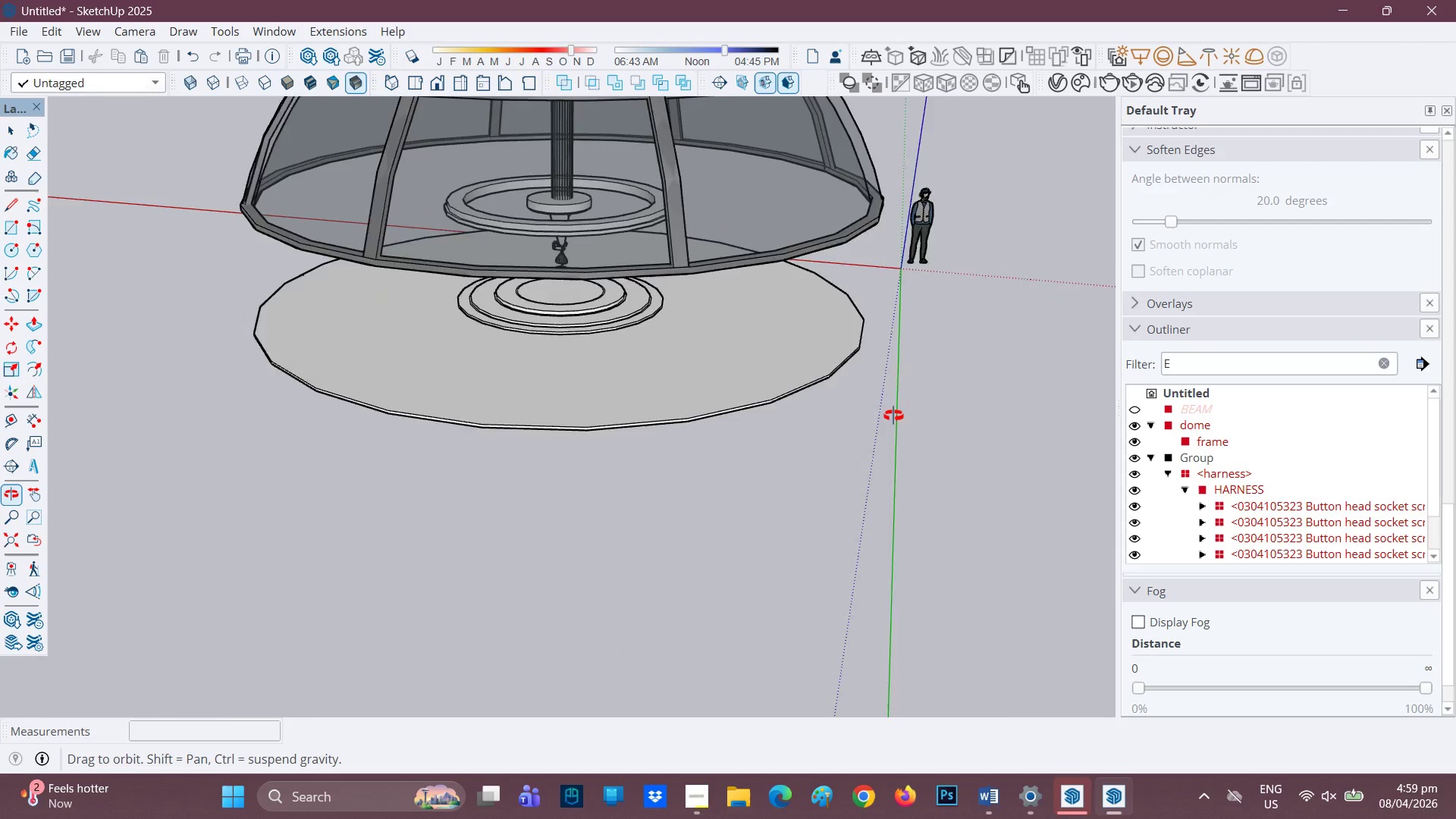 
scroll: coordinate [790, 445], scroll_direction: up, amount: 1.0
 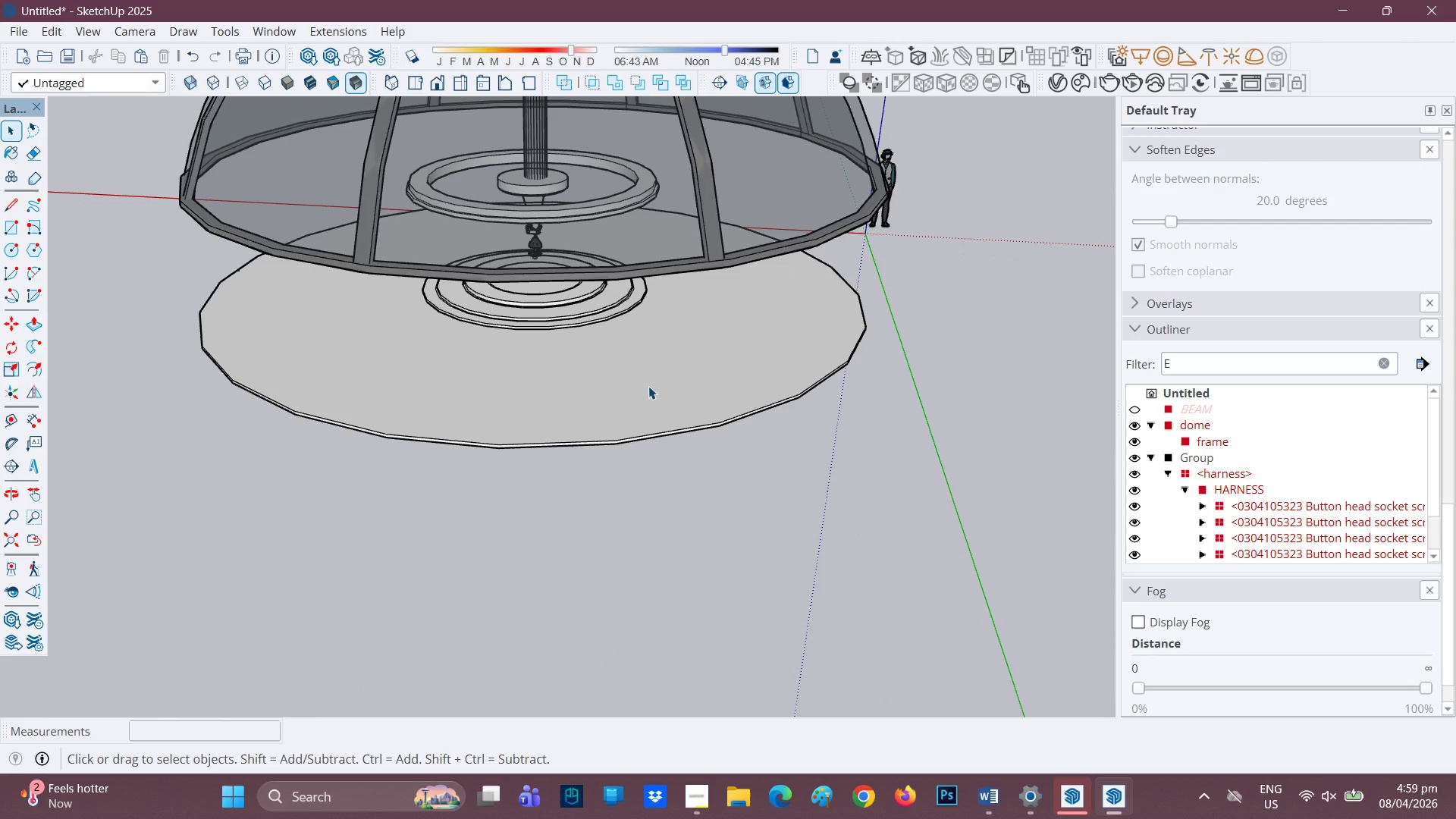 
left_click([648, 386])
 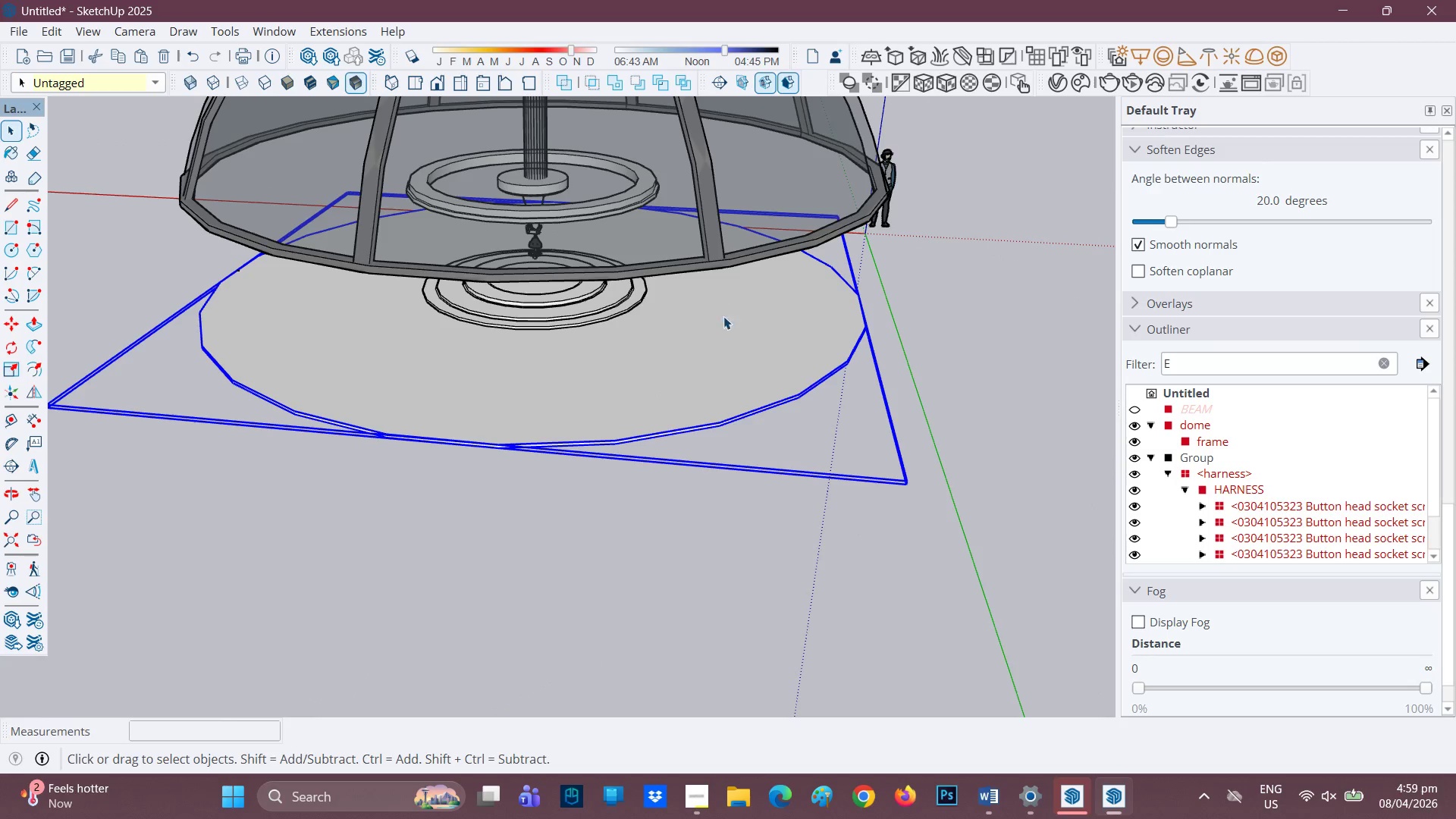 
wait(5.25)
 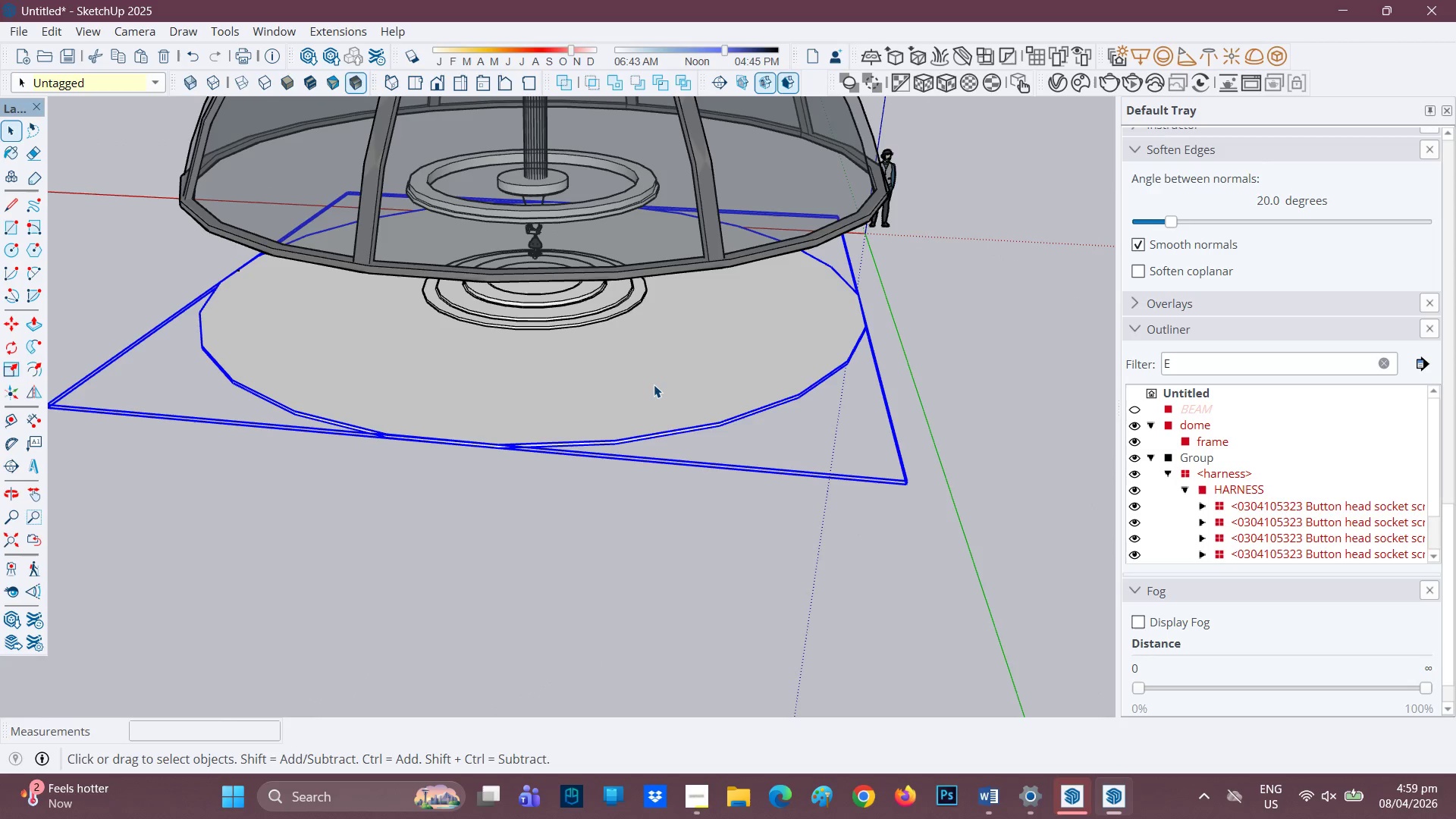 
left_click([1129, 412])
 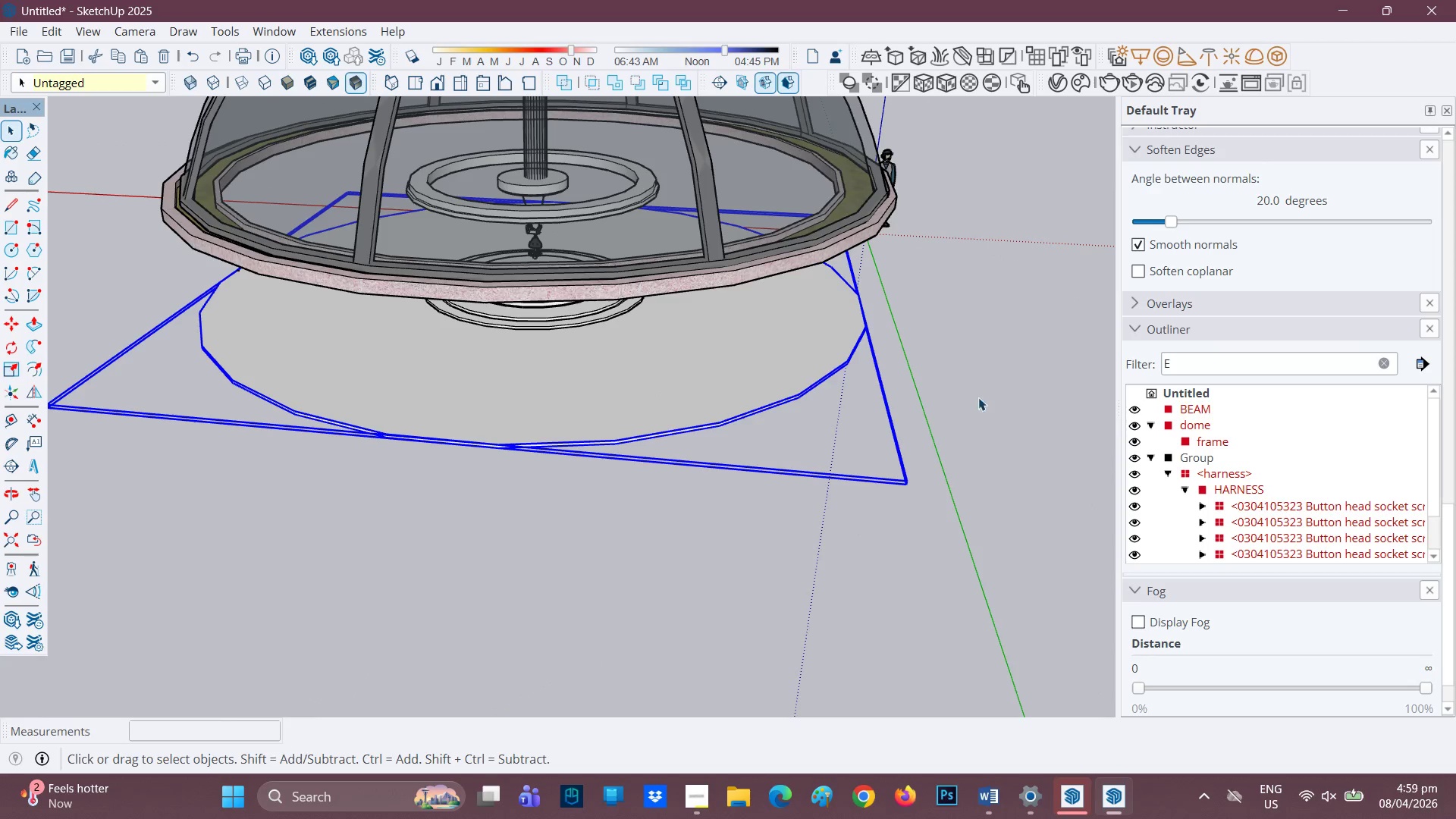 
scroll: coordinate [1187, 434], scroll_direction: down, amount: 8.0
 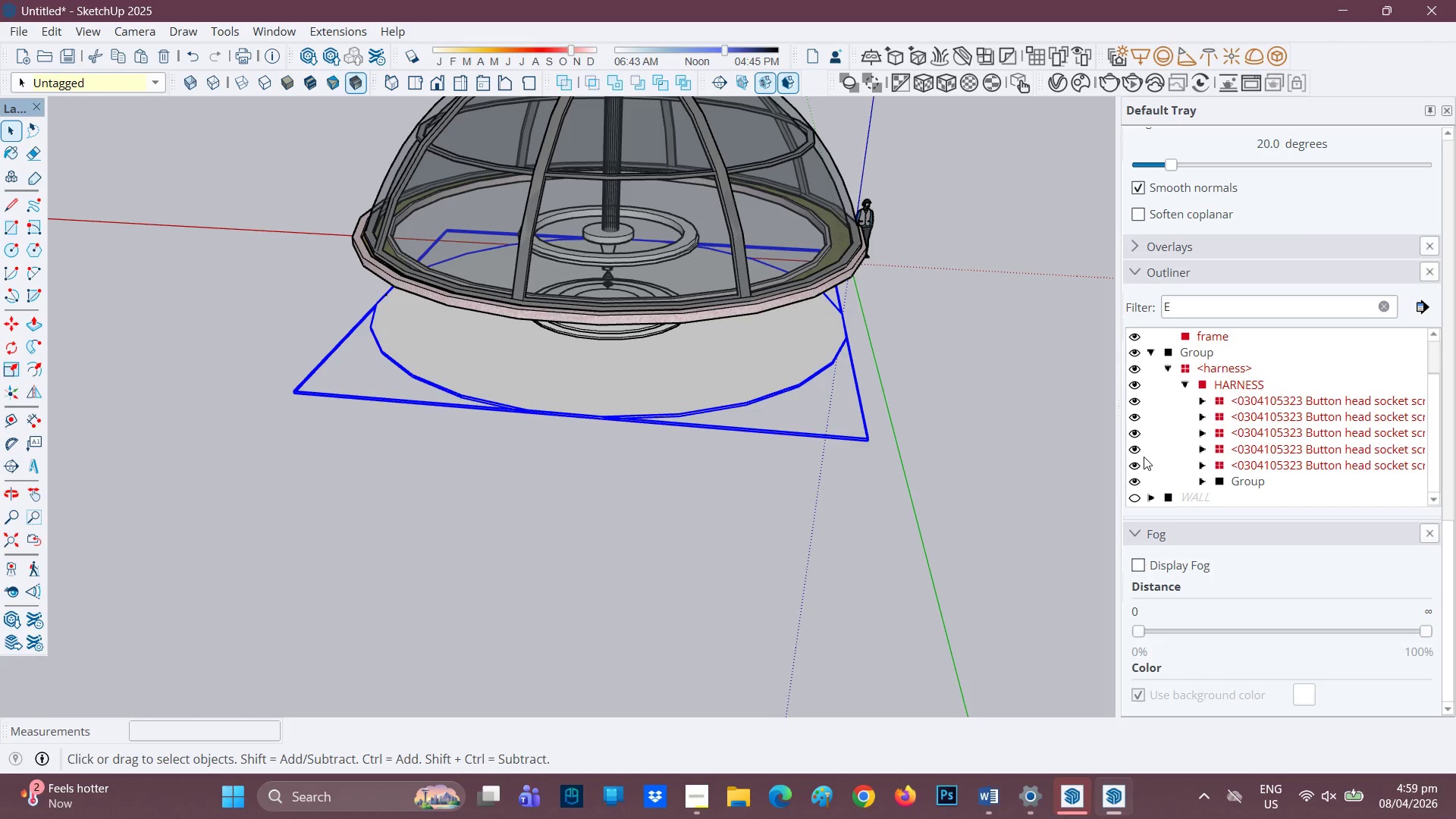 
left_click([1134, 494])
 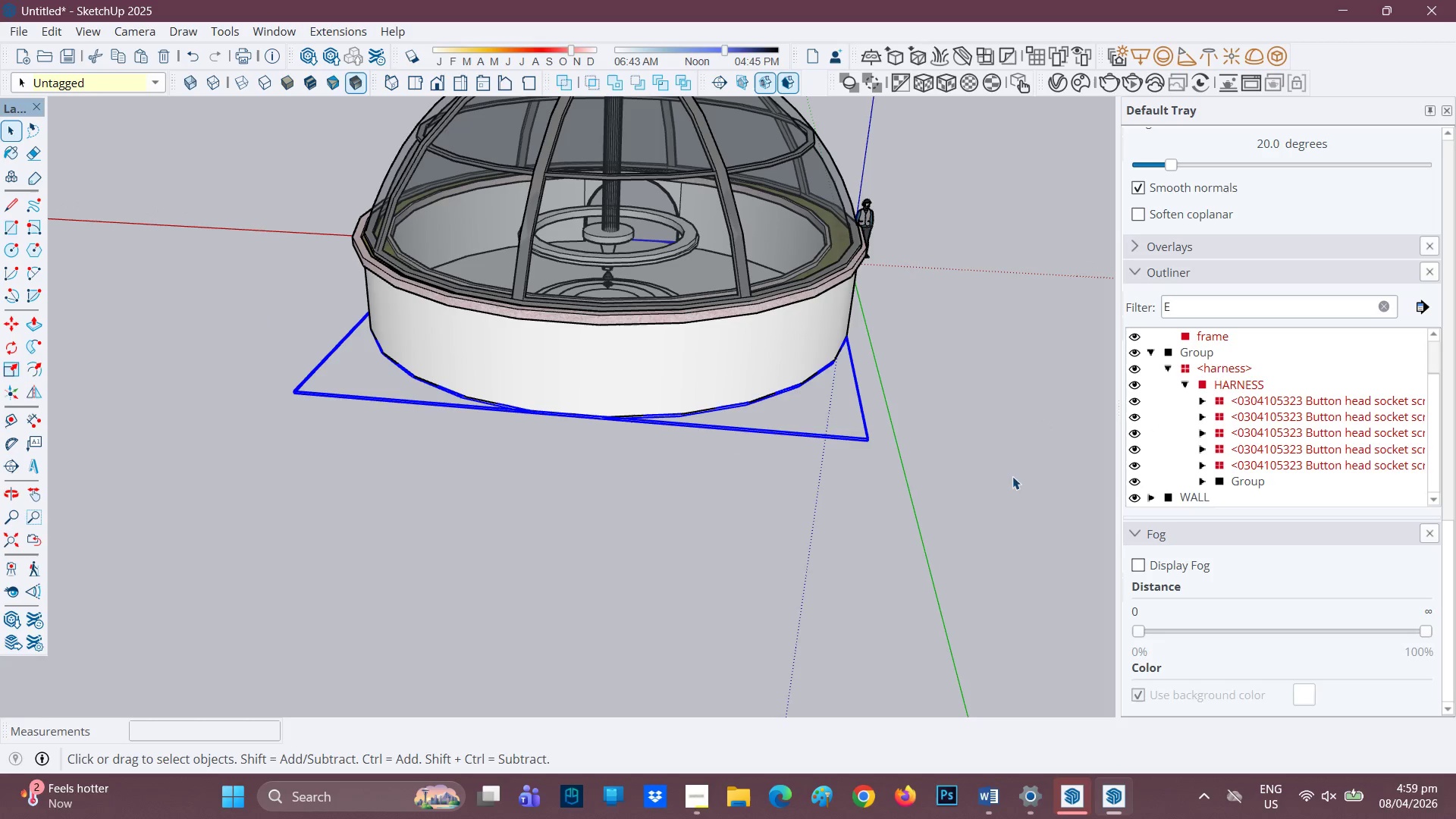 
scroll: coordinate [1212, 471], scroll_direction: down, amount: 3.0
 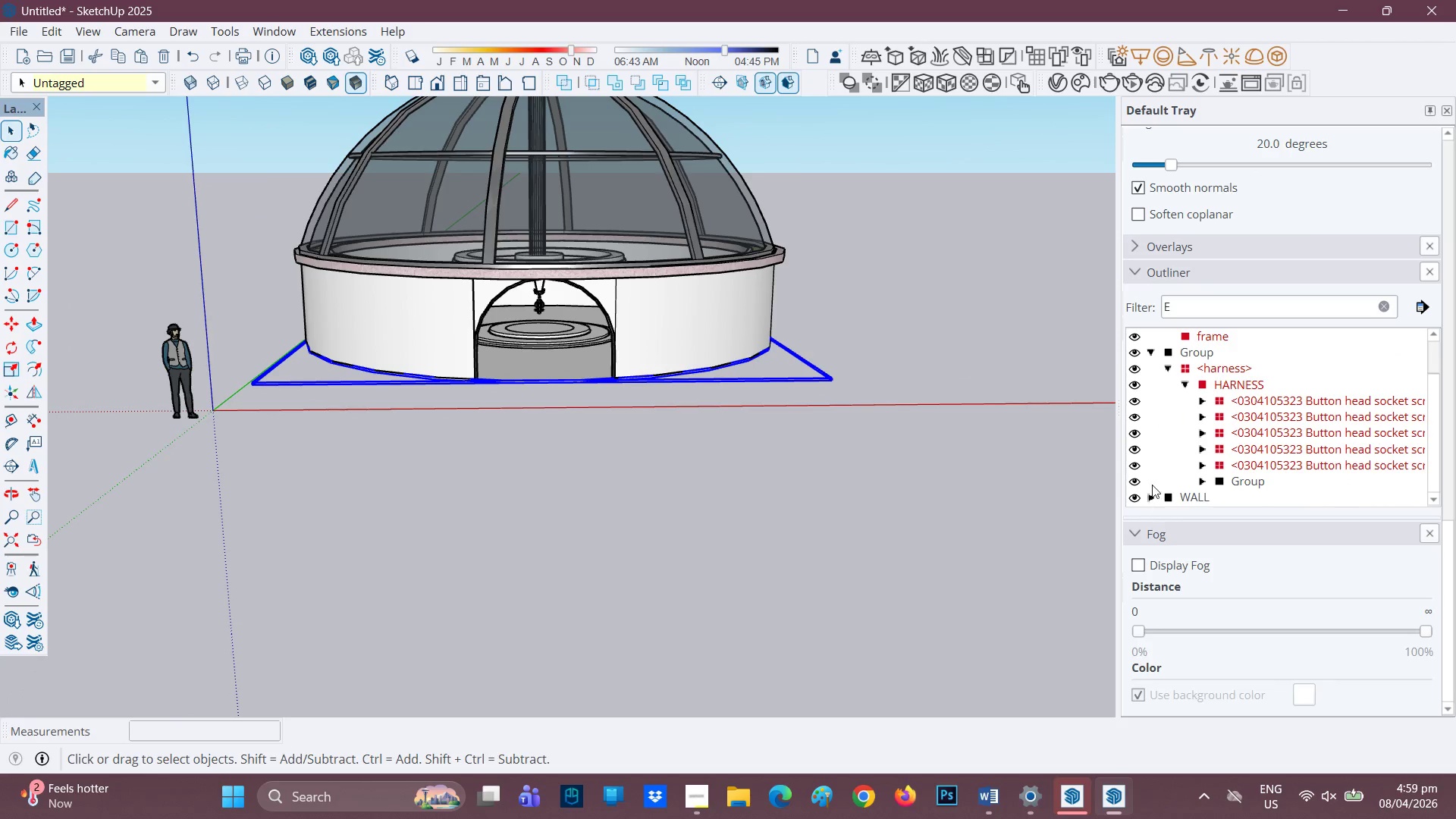 
scroll: coordinate [1160, 440], scroll_direction: none, amount: 0.0
 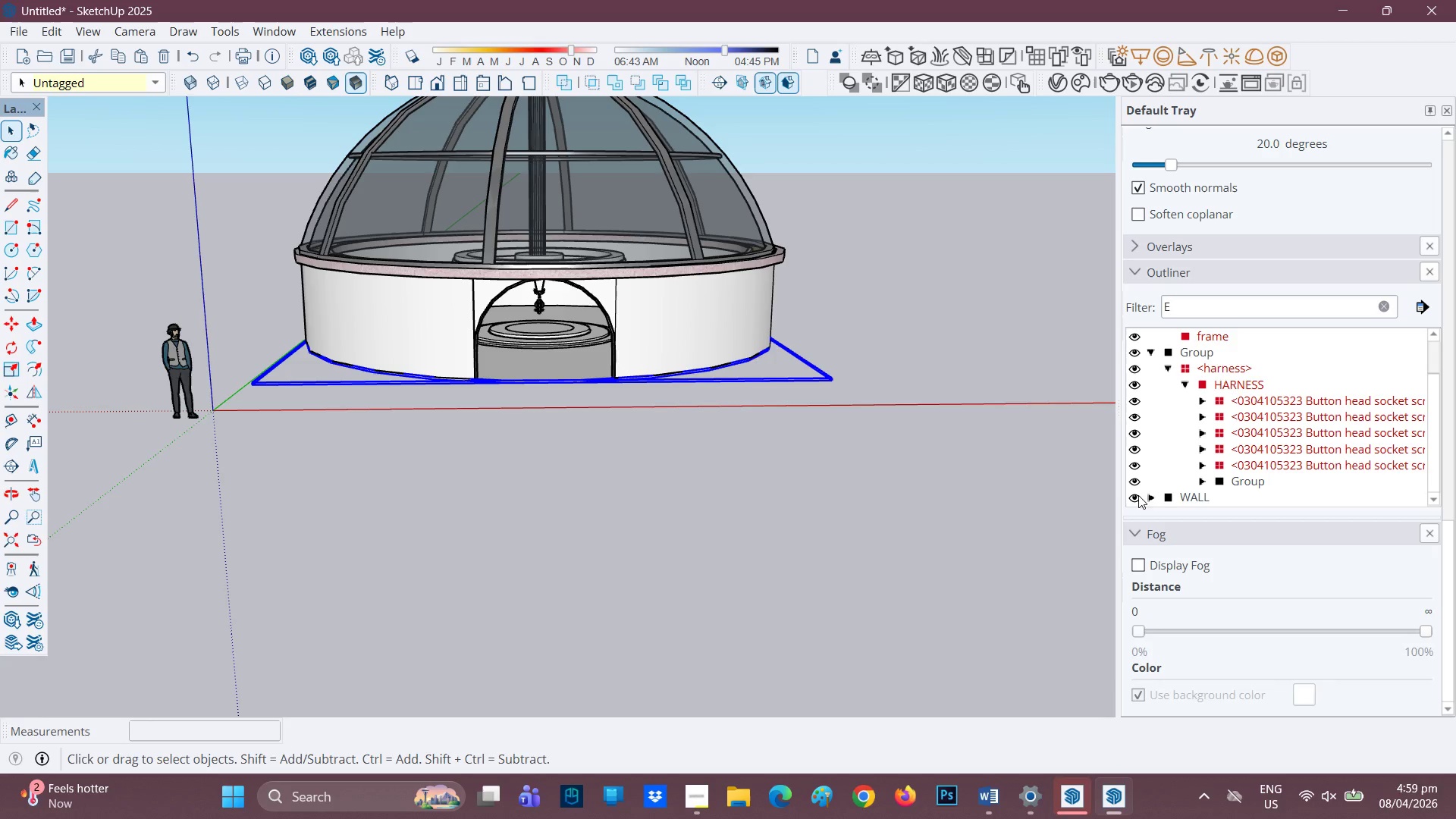 
scroll: coordinate [1138, 450], scroll_direction: up, amount: 1.0
 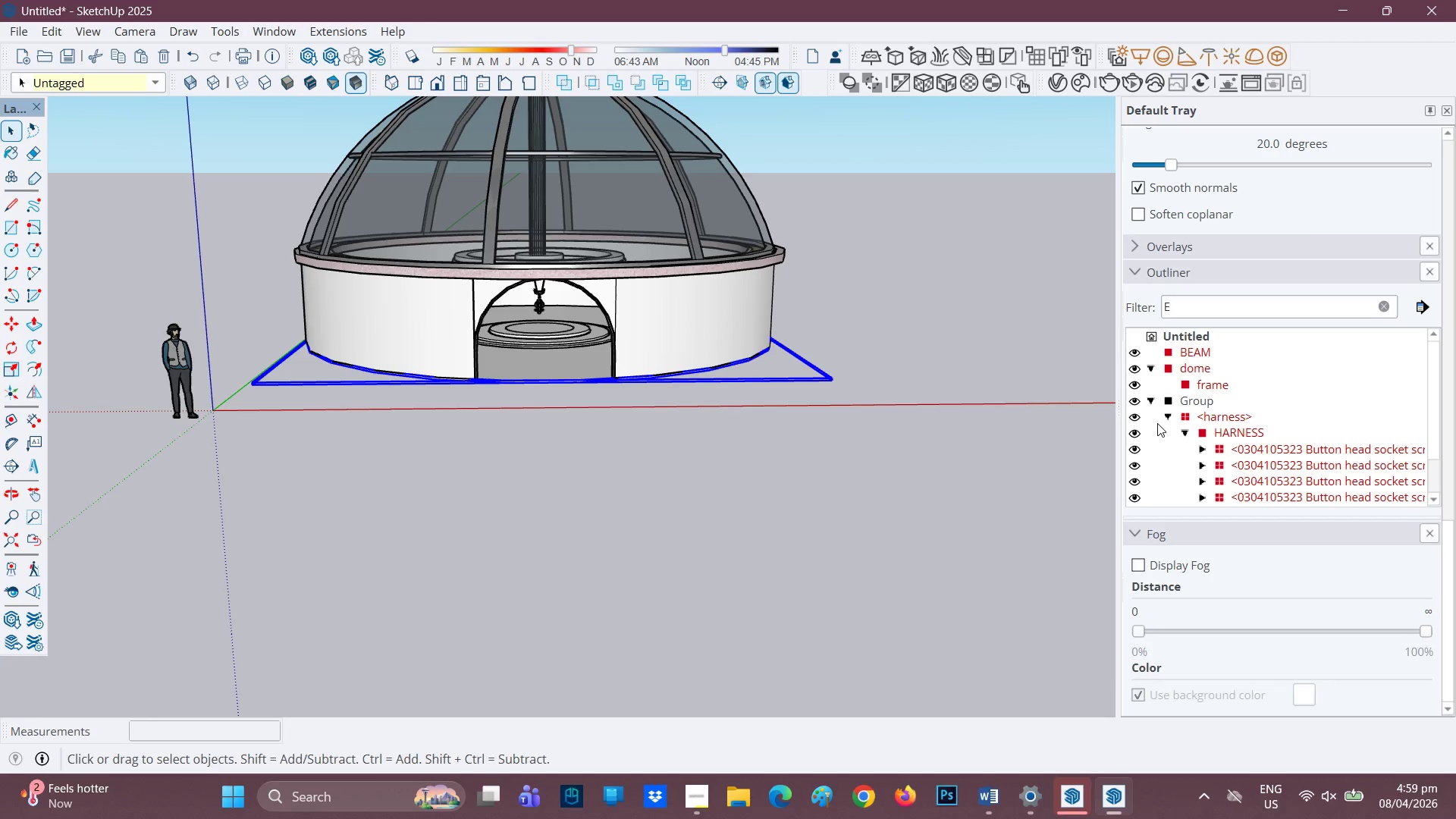 
scroll: coordinate [1156, 475], scroll_direction: down, amount: 3.0
 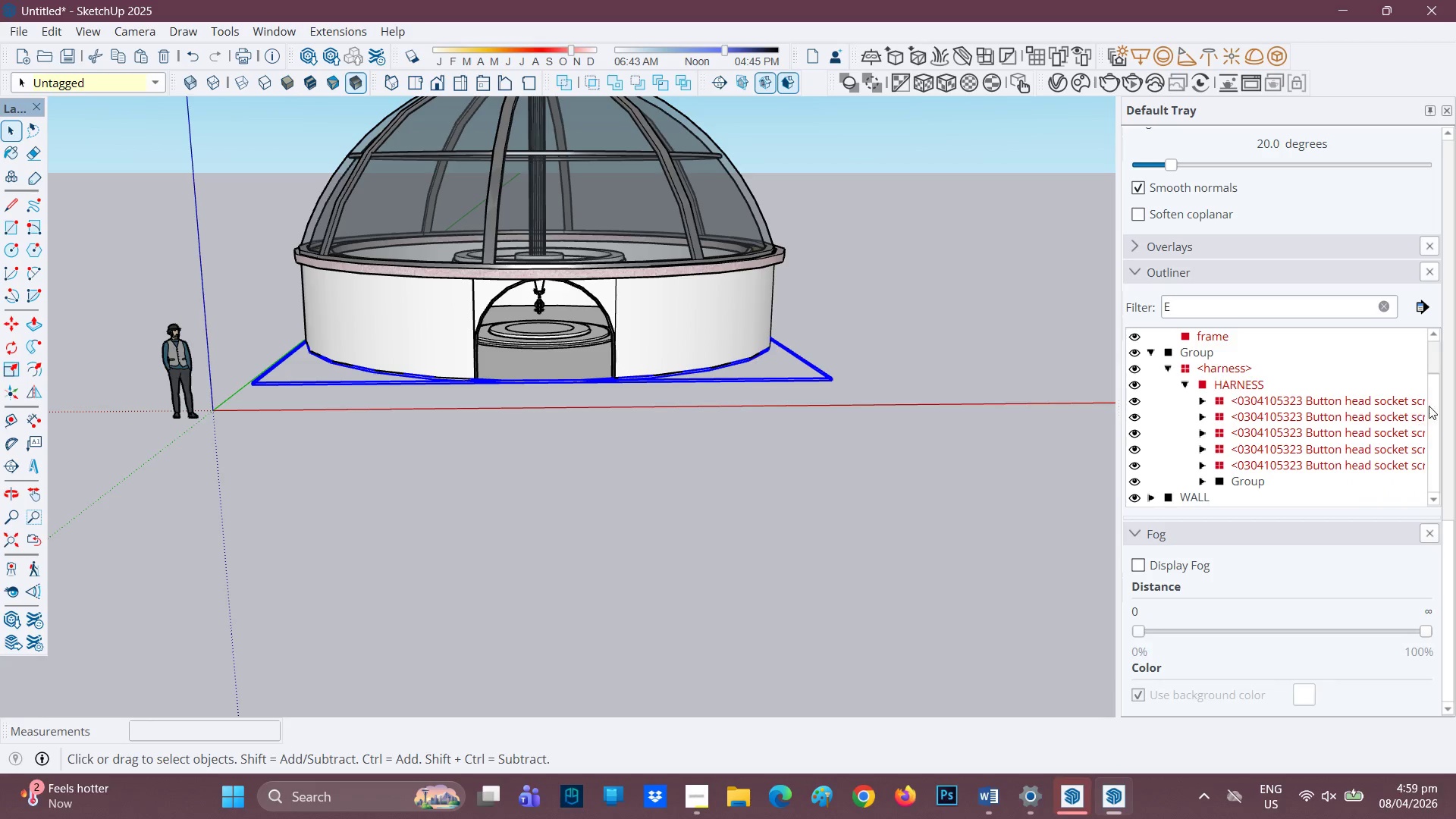 
left_click_drag(start_coordinate=[1431, 403], to_coordinate=[1428, 425])
 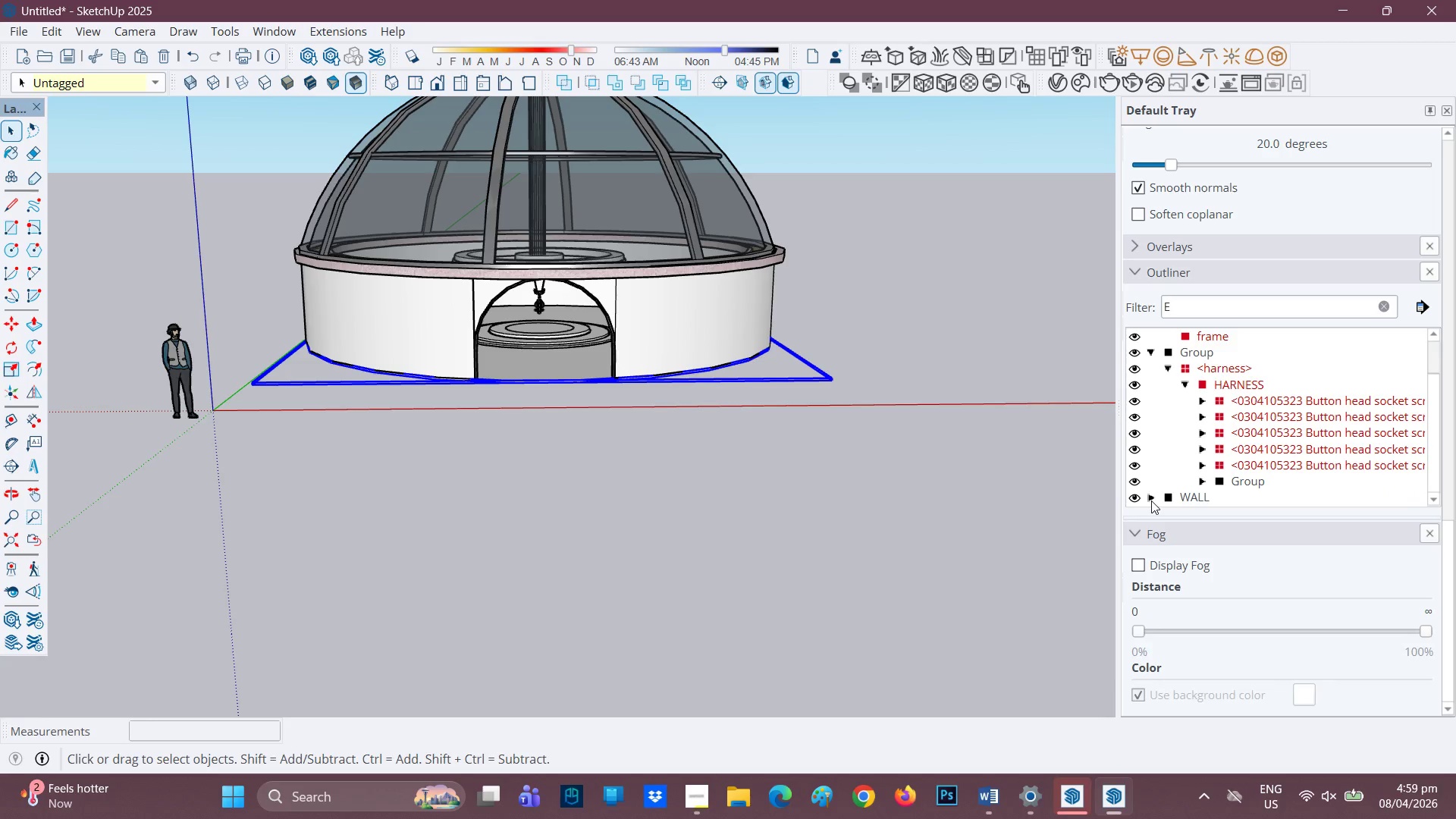 
scroll: coordinate [1160, 489], scroll_direction: down, amount: 2.0
 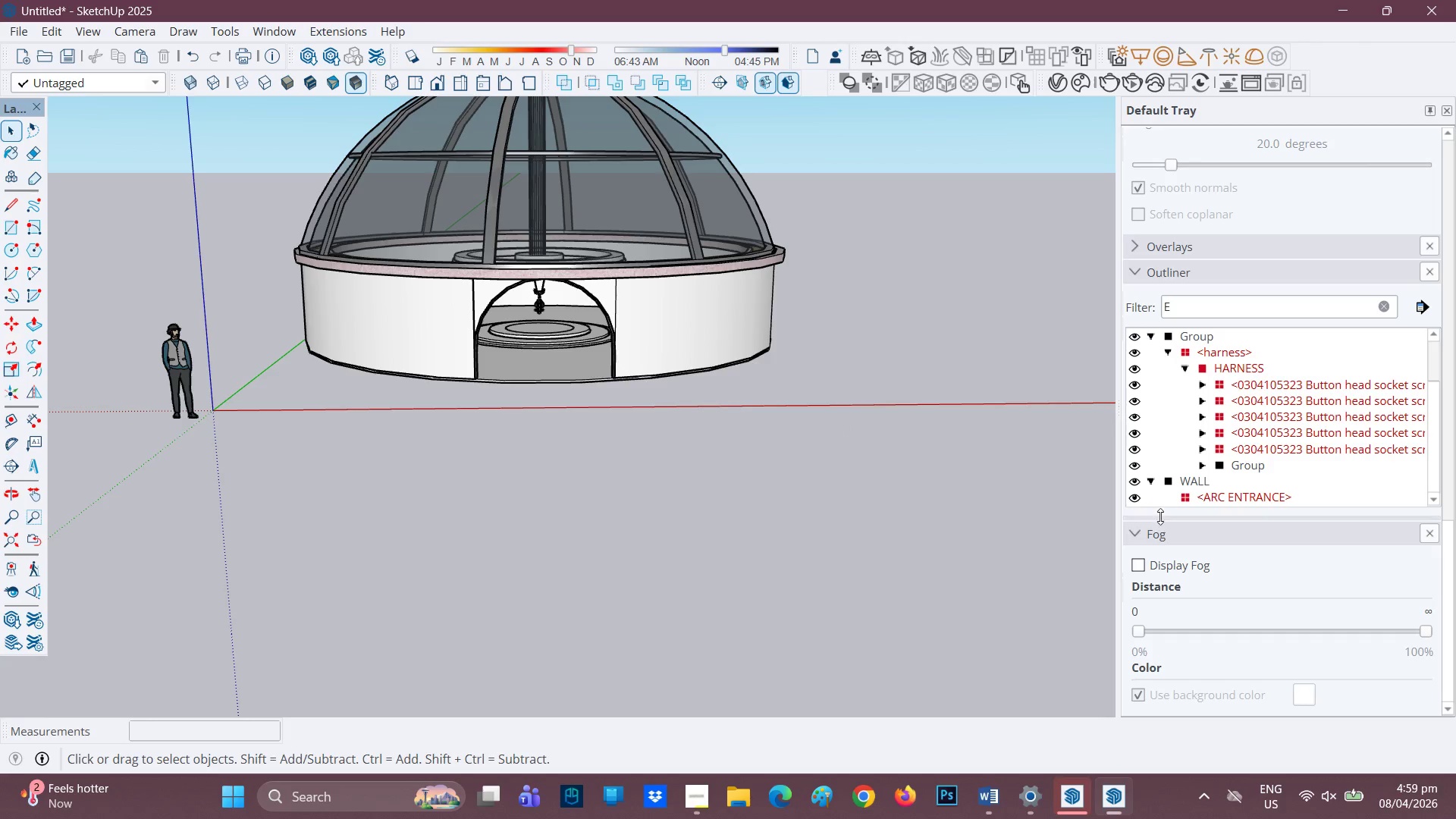 
wait(5.42)
 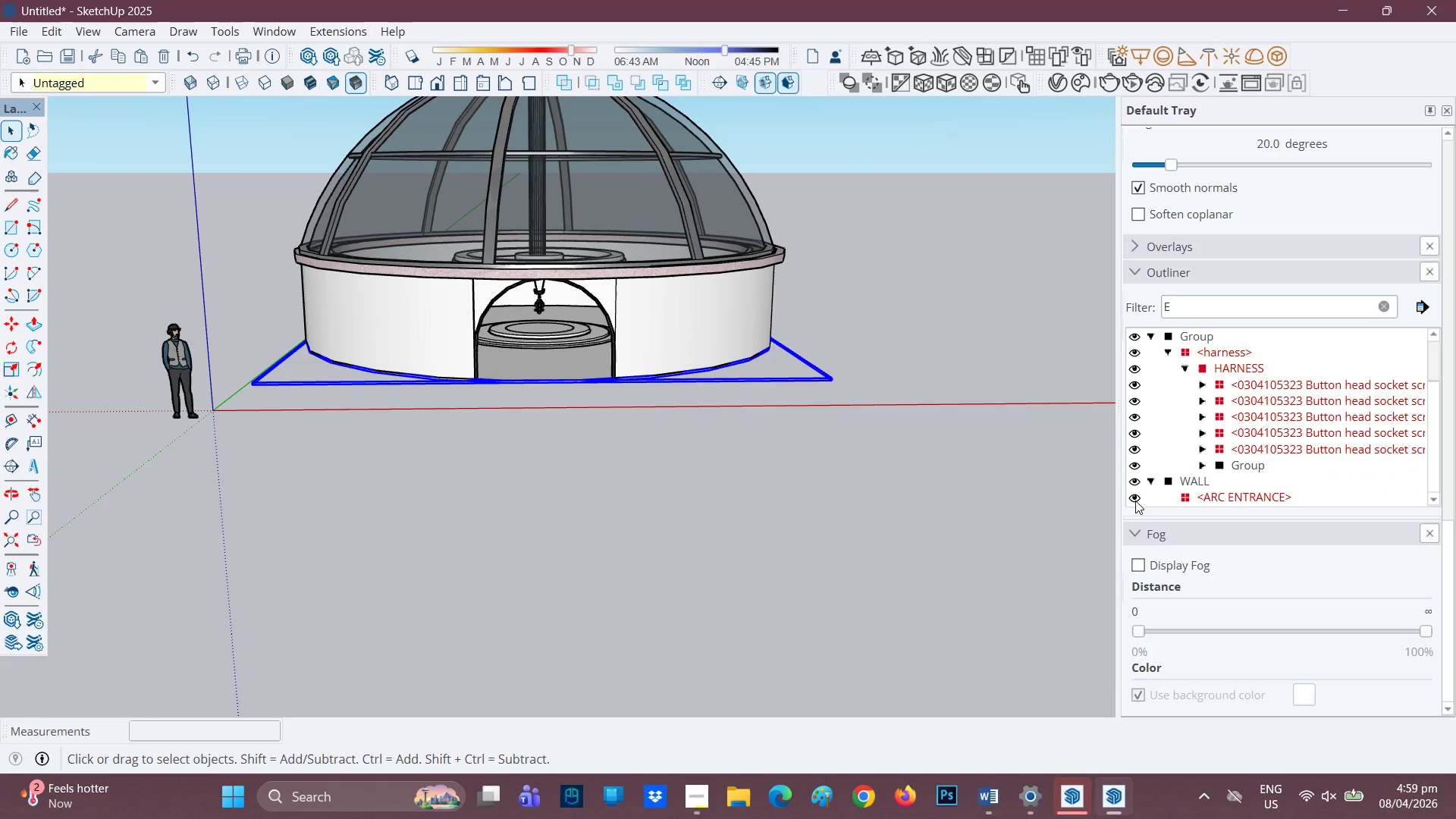 
left_click([1134, 496])
 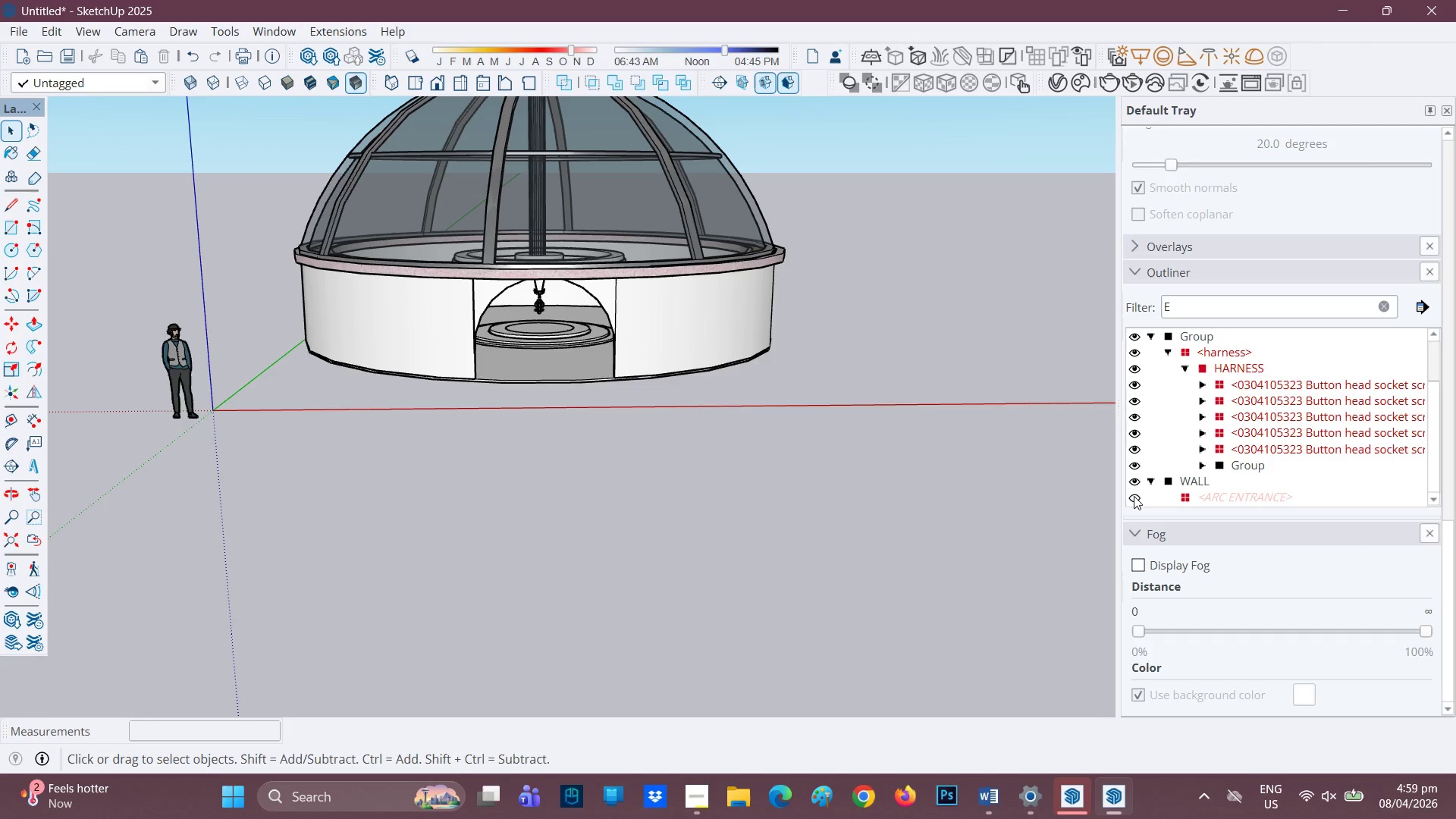 
left_click([1134, 496])
 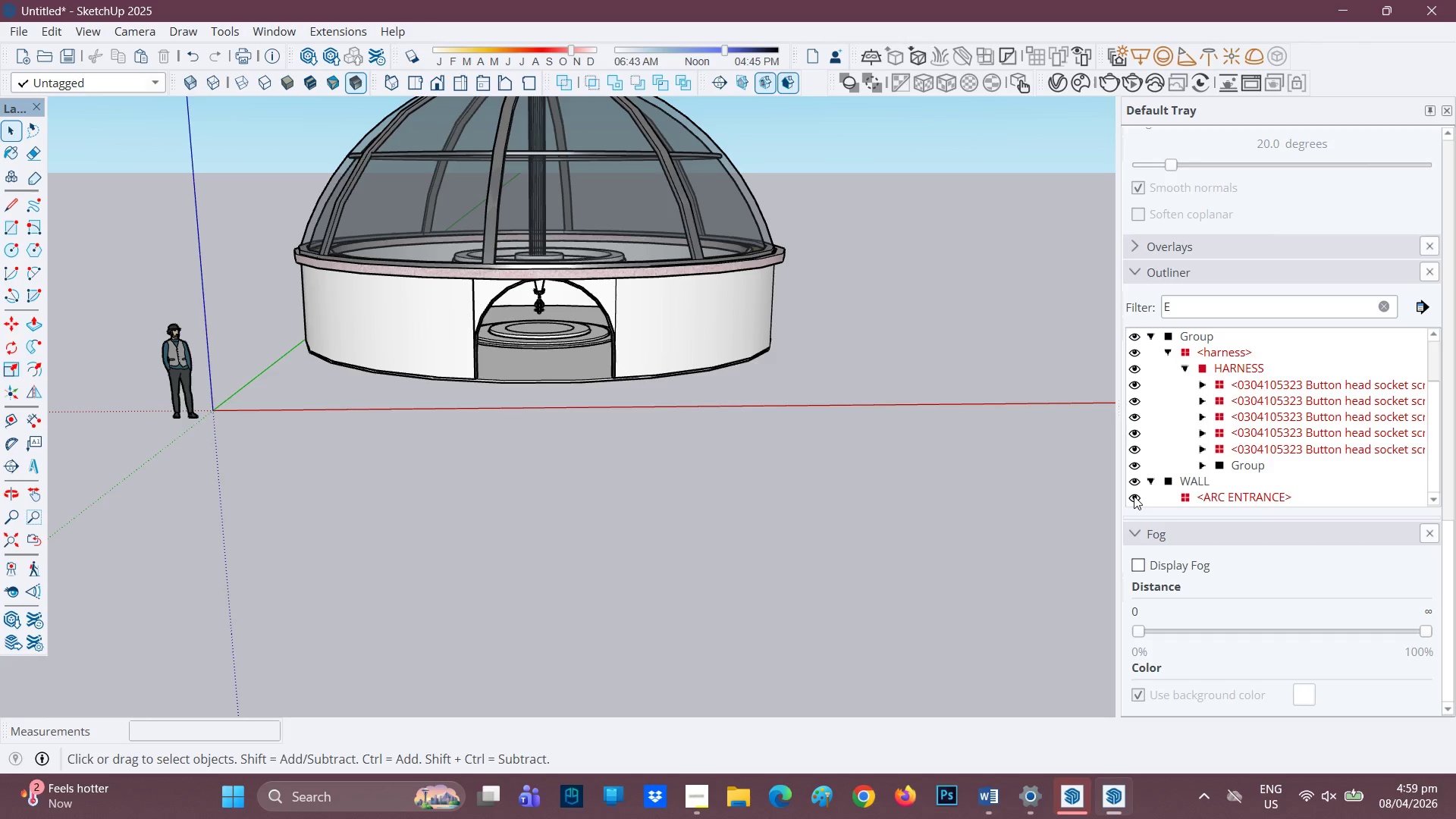 
scroll: coordinate [1175, 468], scroll_direction: down, amount: 1.0
 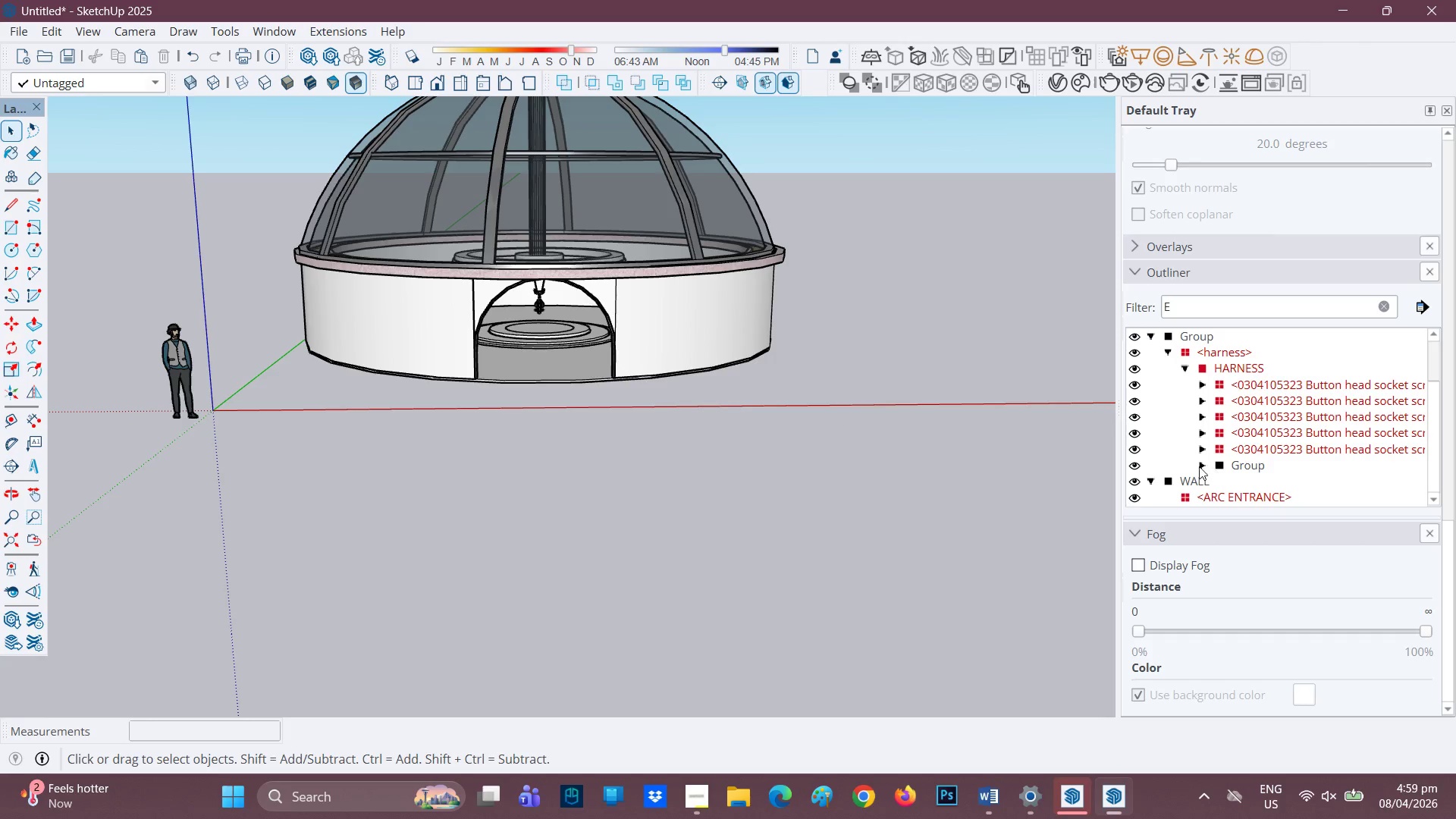 
scroll: coordinate [1161, 426], scroll_direction: up, amount: 3.0
 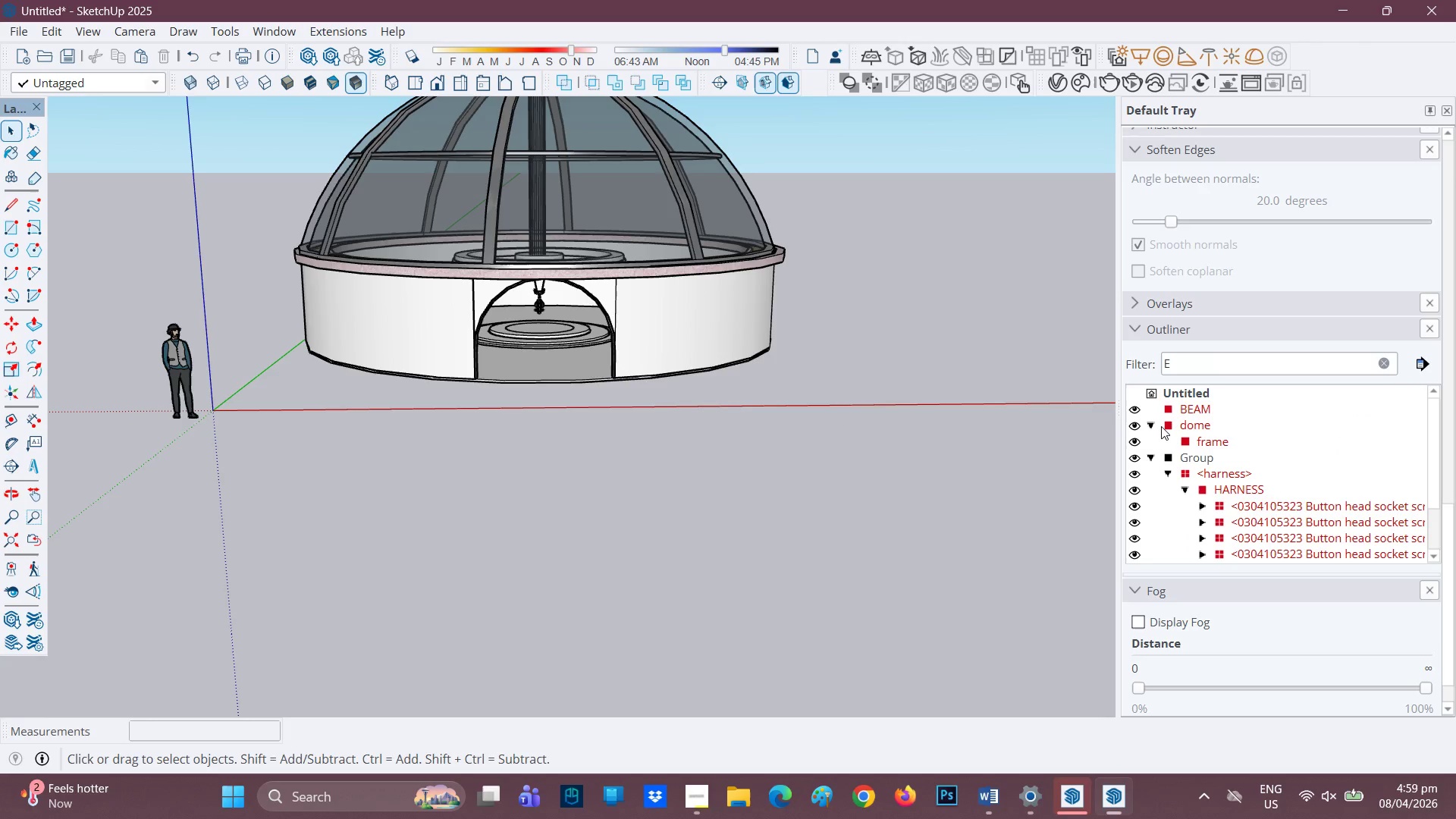 
scroll: coordinate [1161, 426], scroll_direction: down, amount: 1.0
 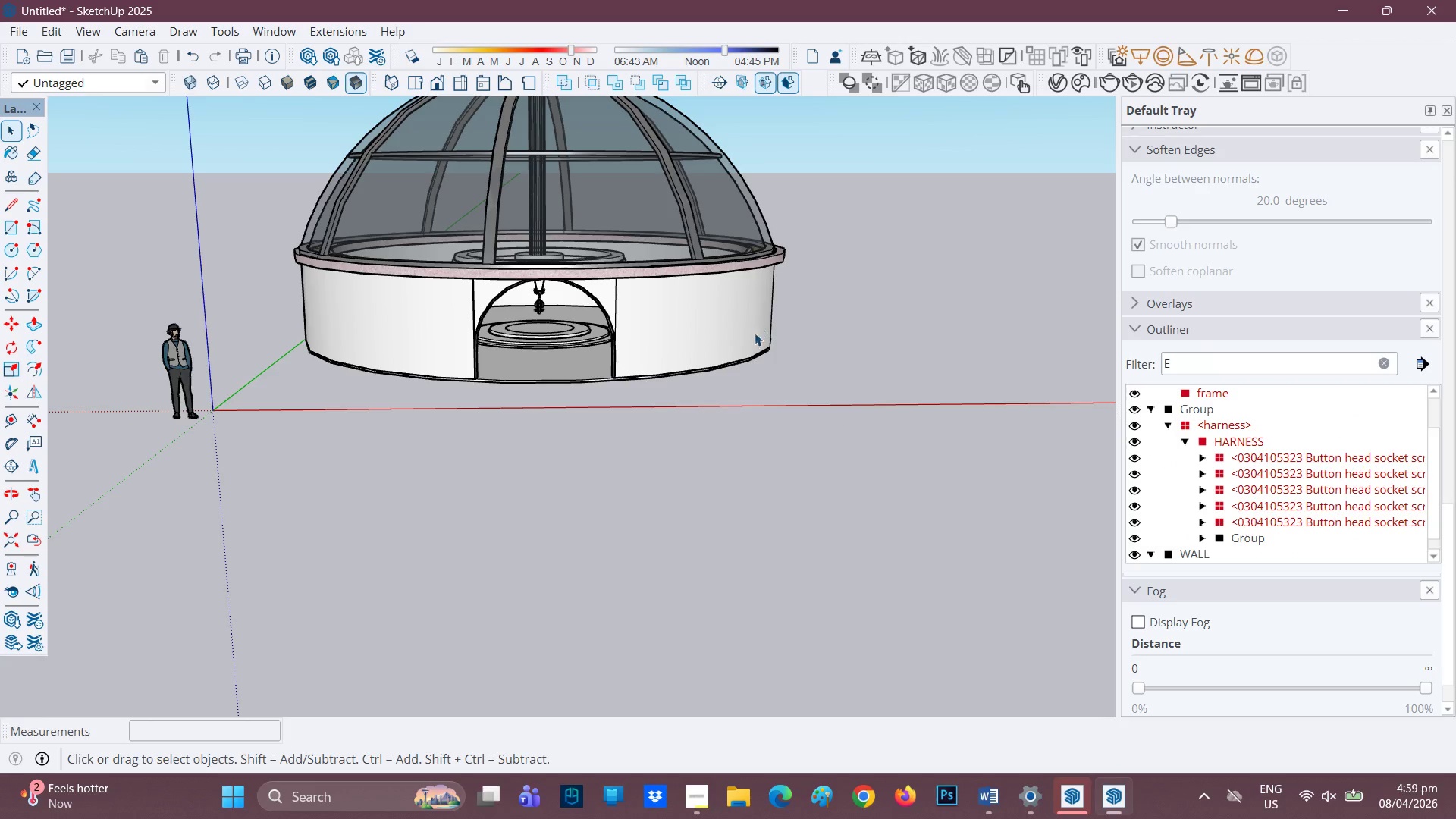 
left_click([754, 388])
 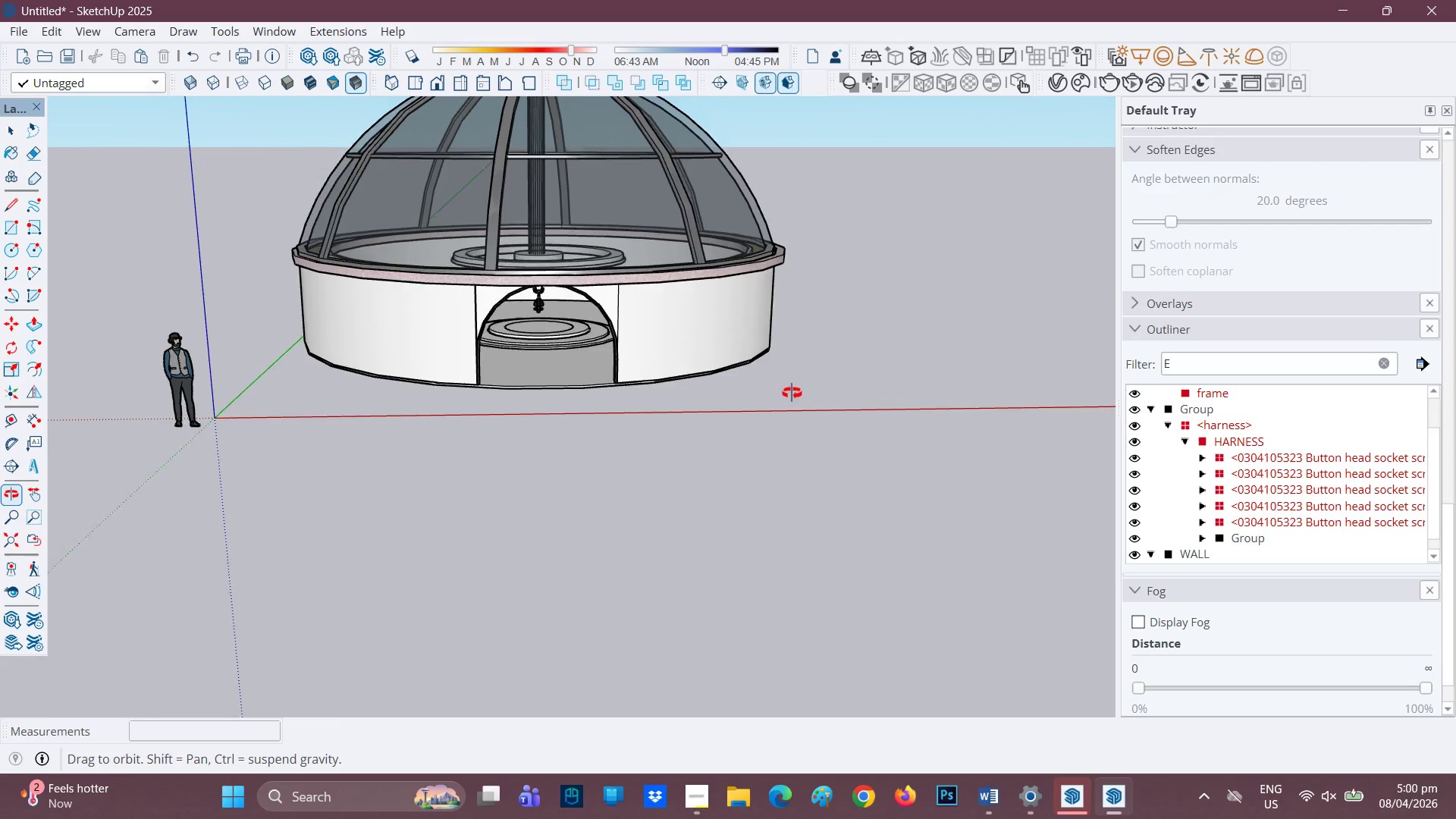 
scroll: coordinate [1170, 497], scroll_direction: down, amount: 4.0
 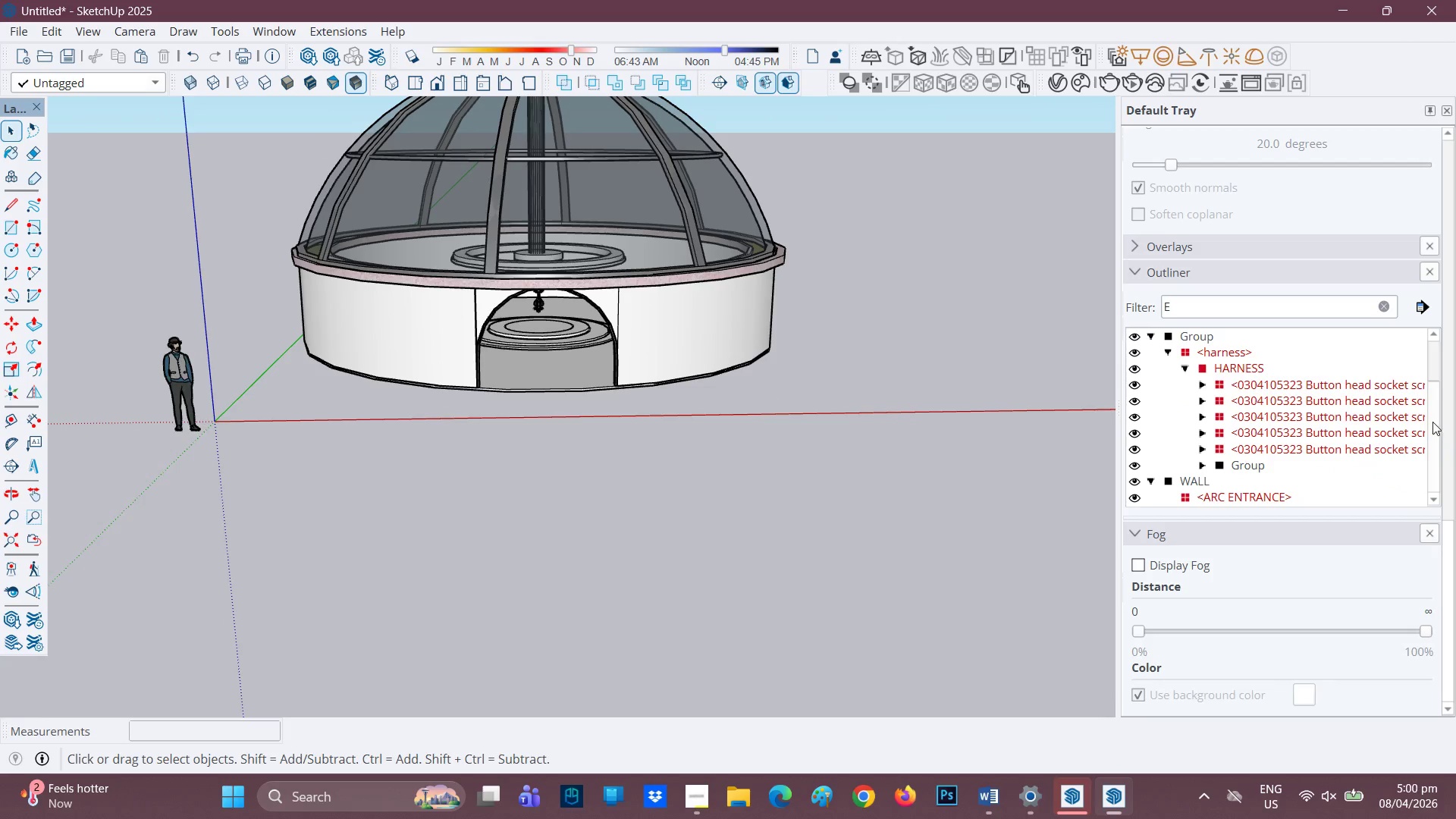 
left_click_drag(start_coordinate=[1429, 423], to_coordinate=[1431, 358])
 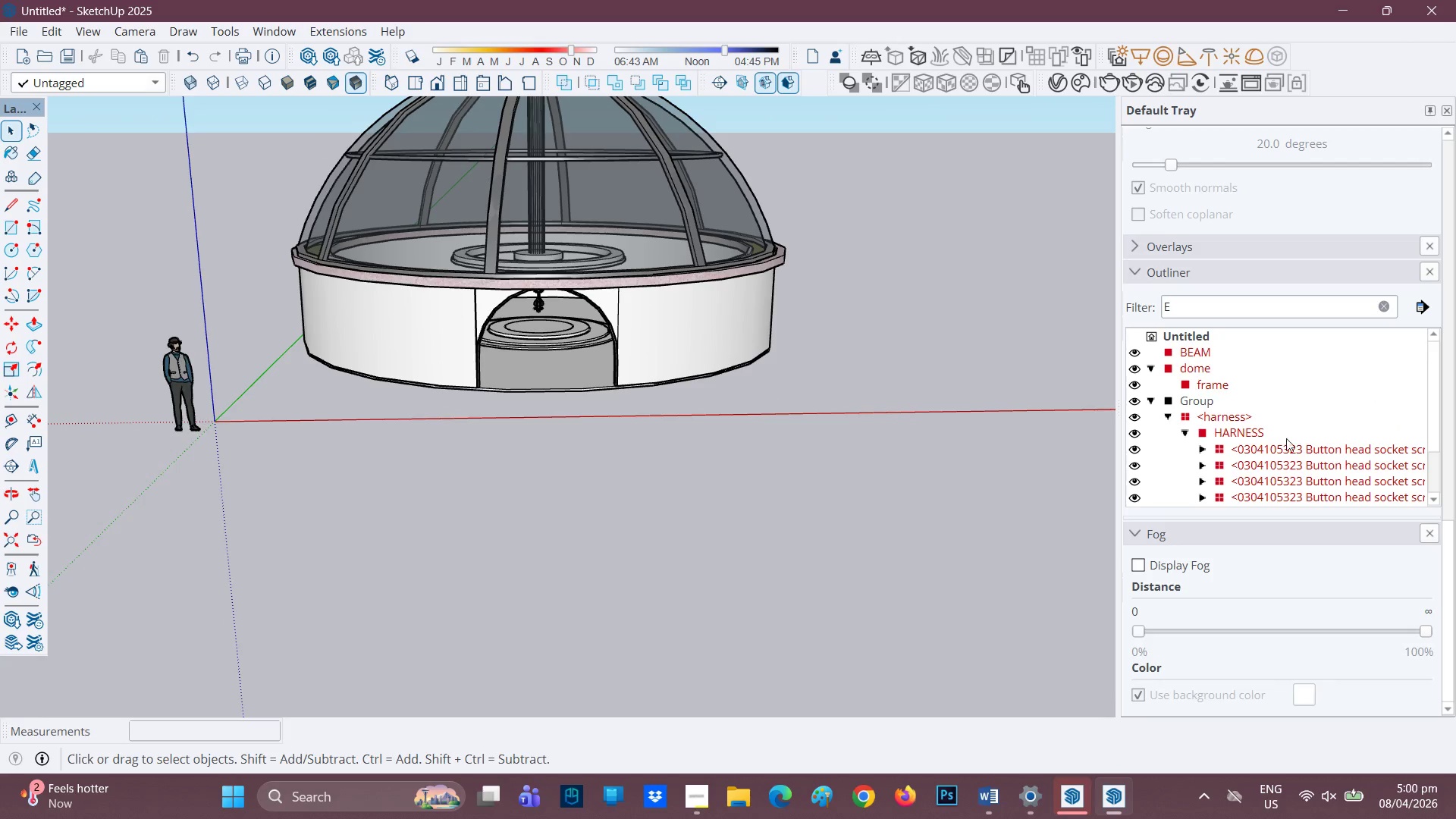 
left_click([1285, 445])
 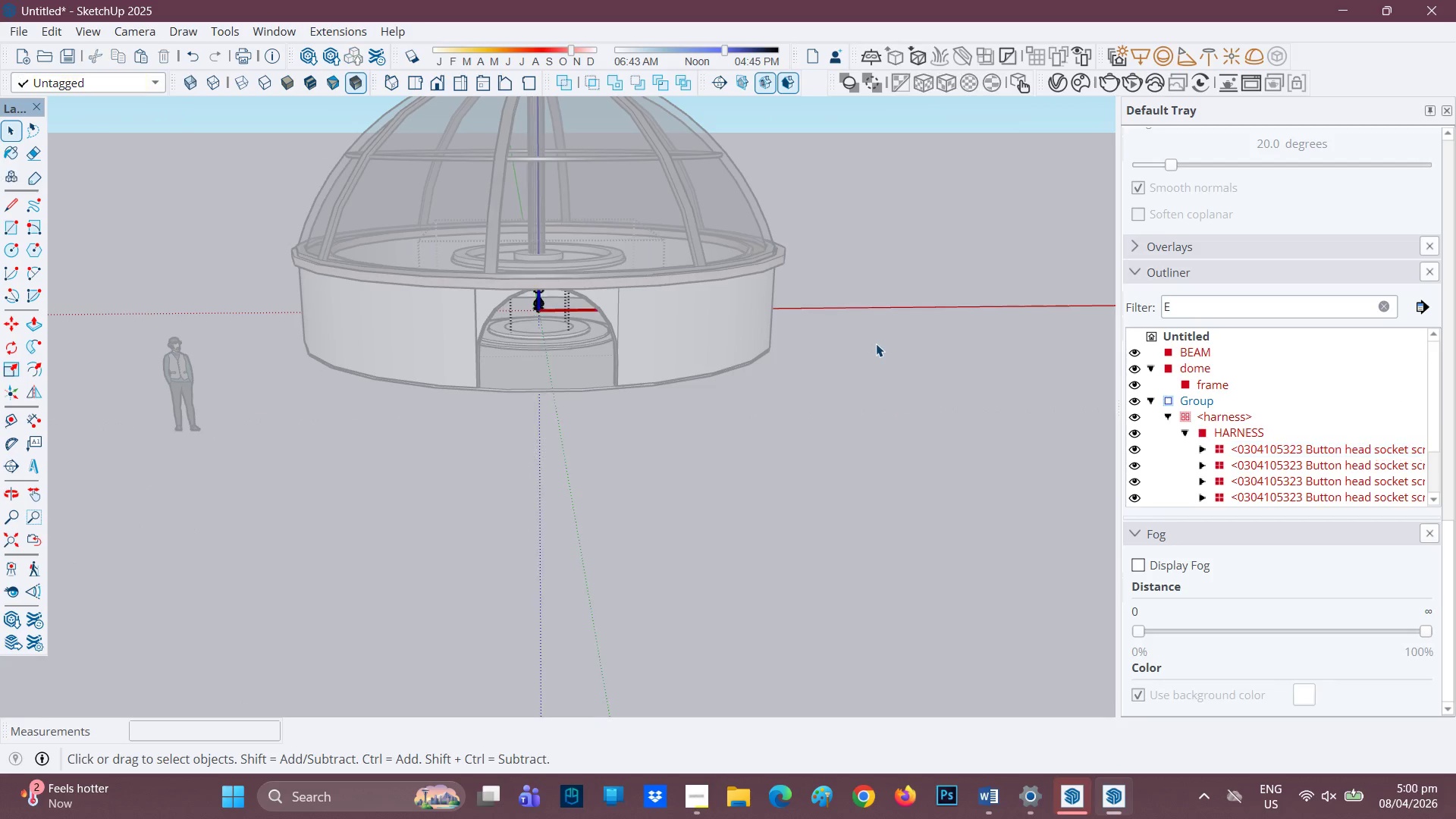 
scroll: coordinate [1238, 340], scroll_direction: up, amount: 1.0
 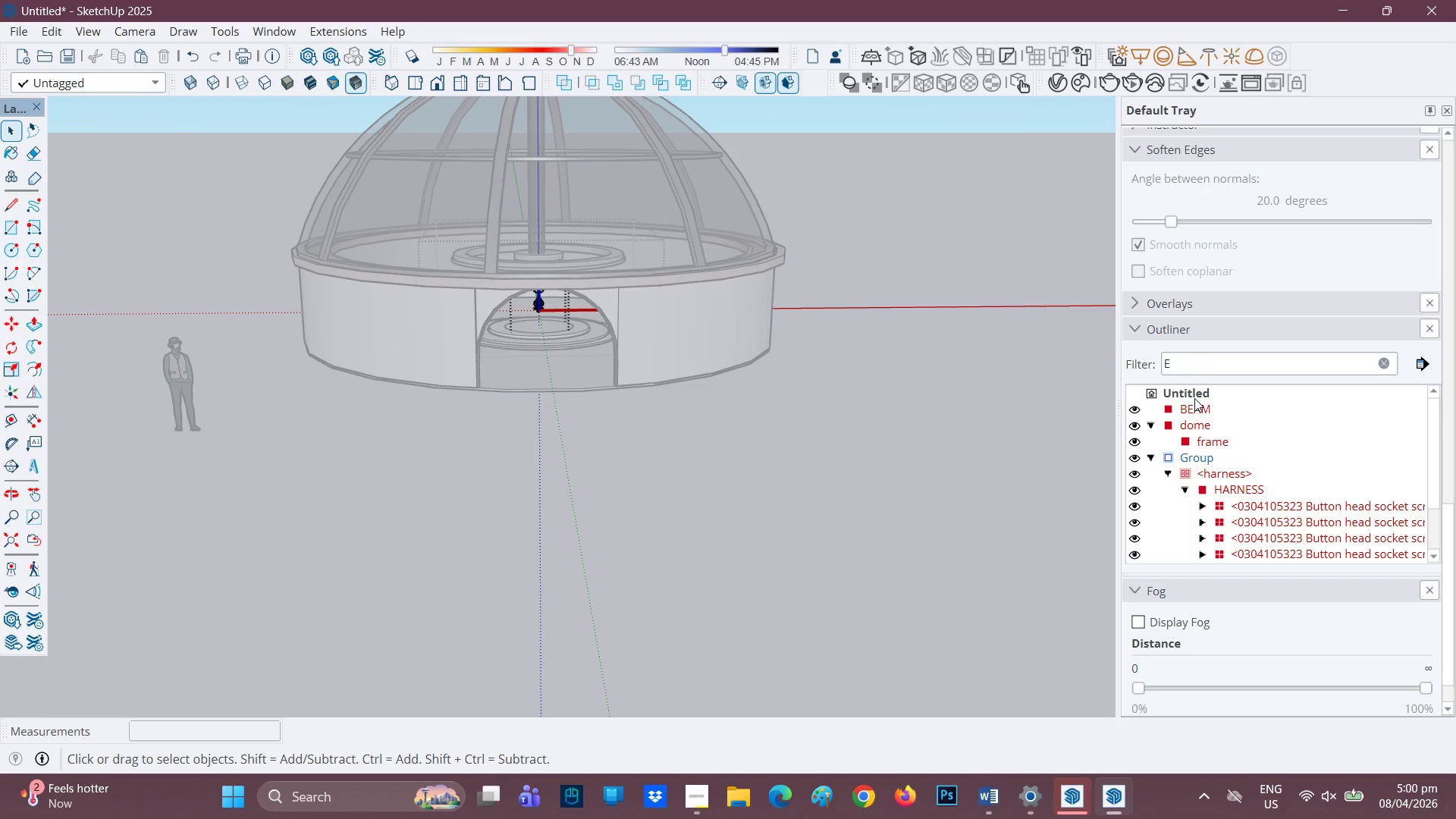 
left_click([1198, 394])
 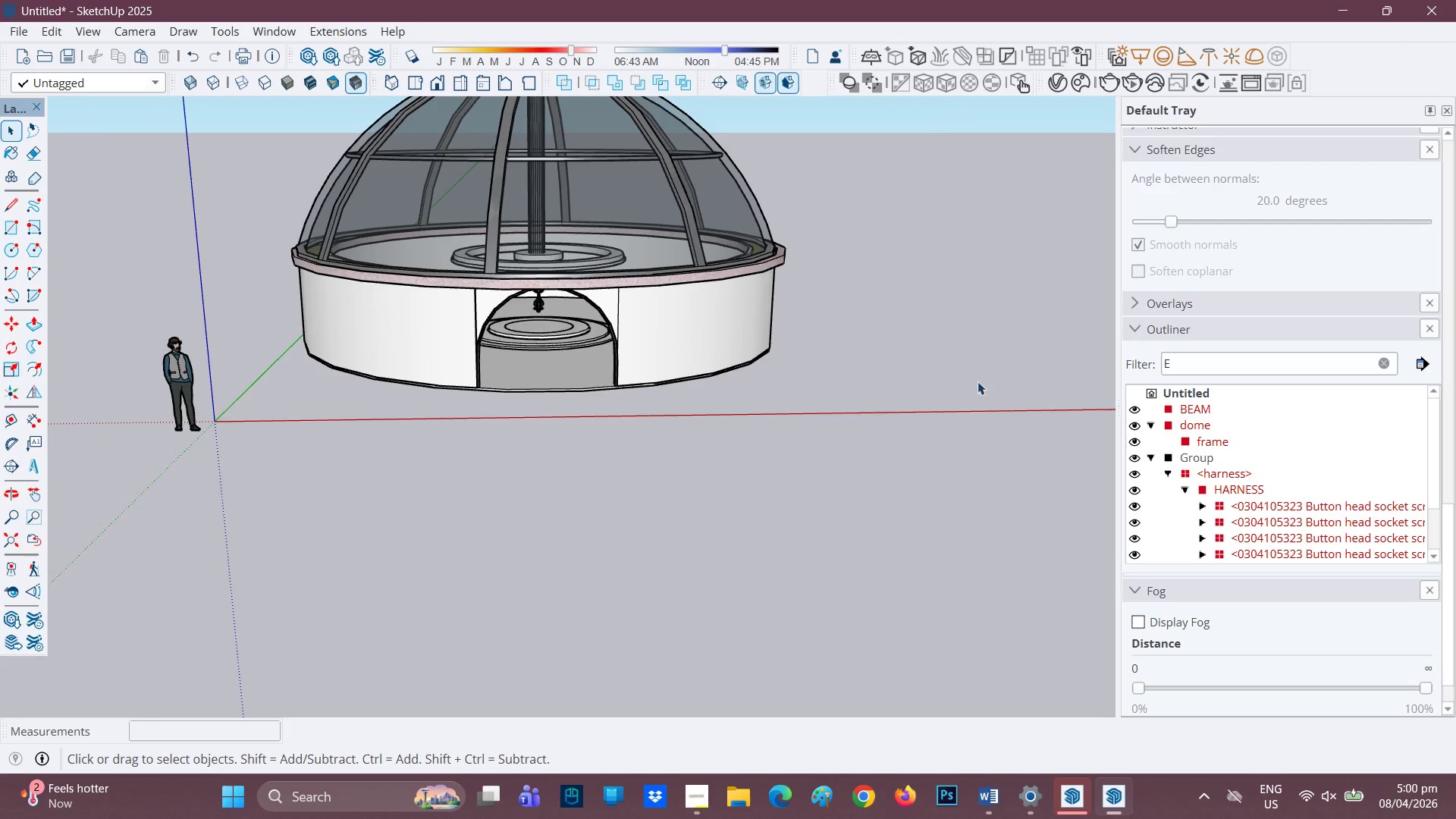 
scroll: coordinate [747, 375], scroll_direction: down, amount: 6.0
 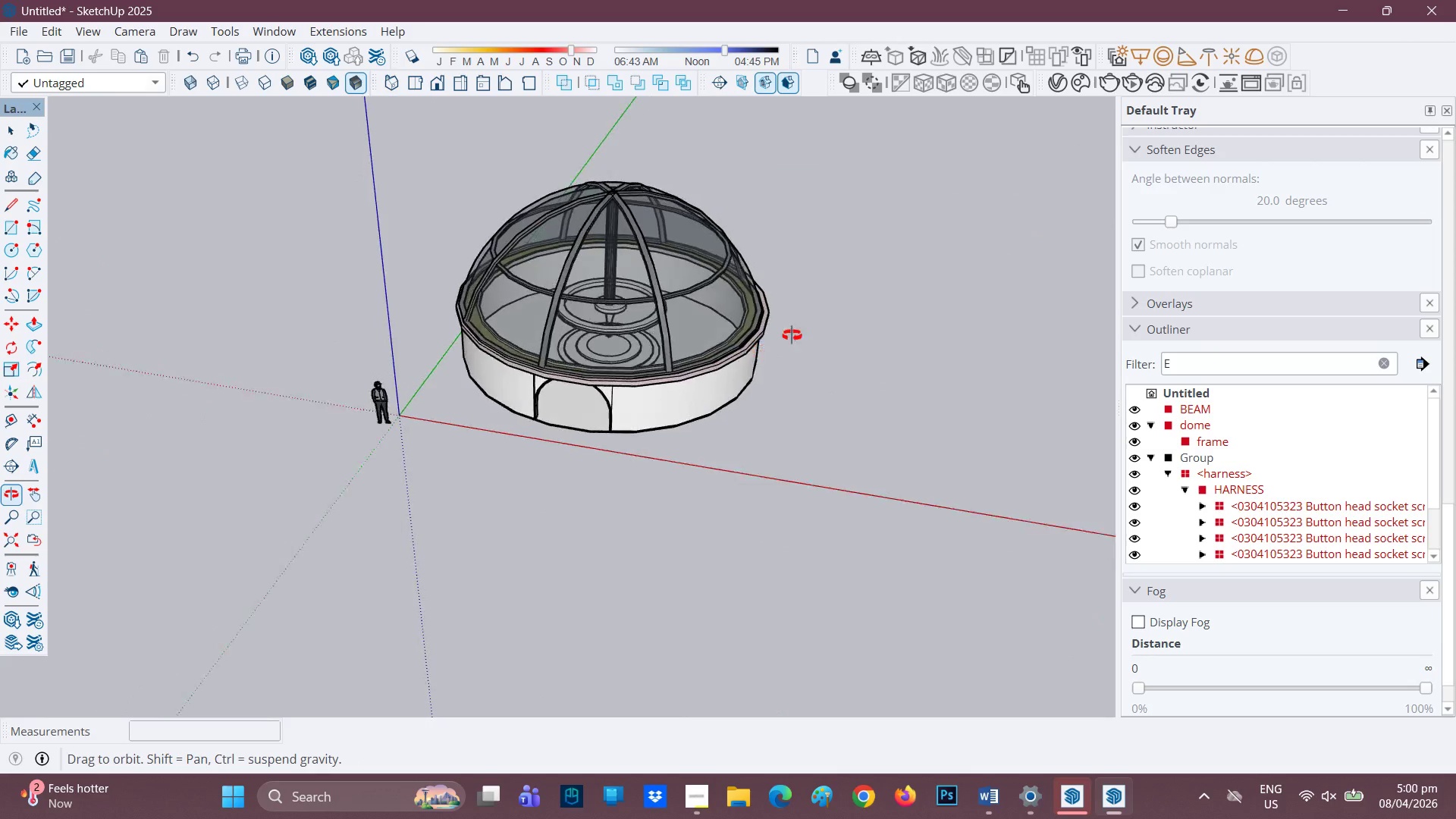 
scroll: coordinate [616, 352], scroll_direction: up, amount: 5.0
 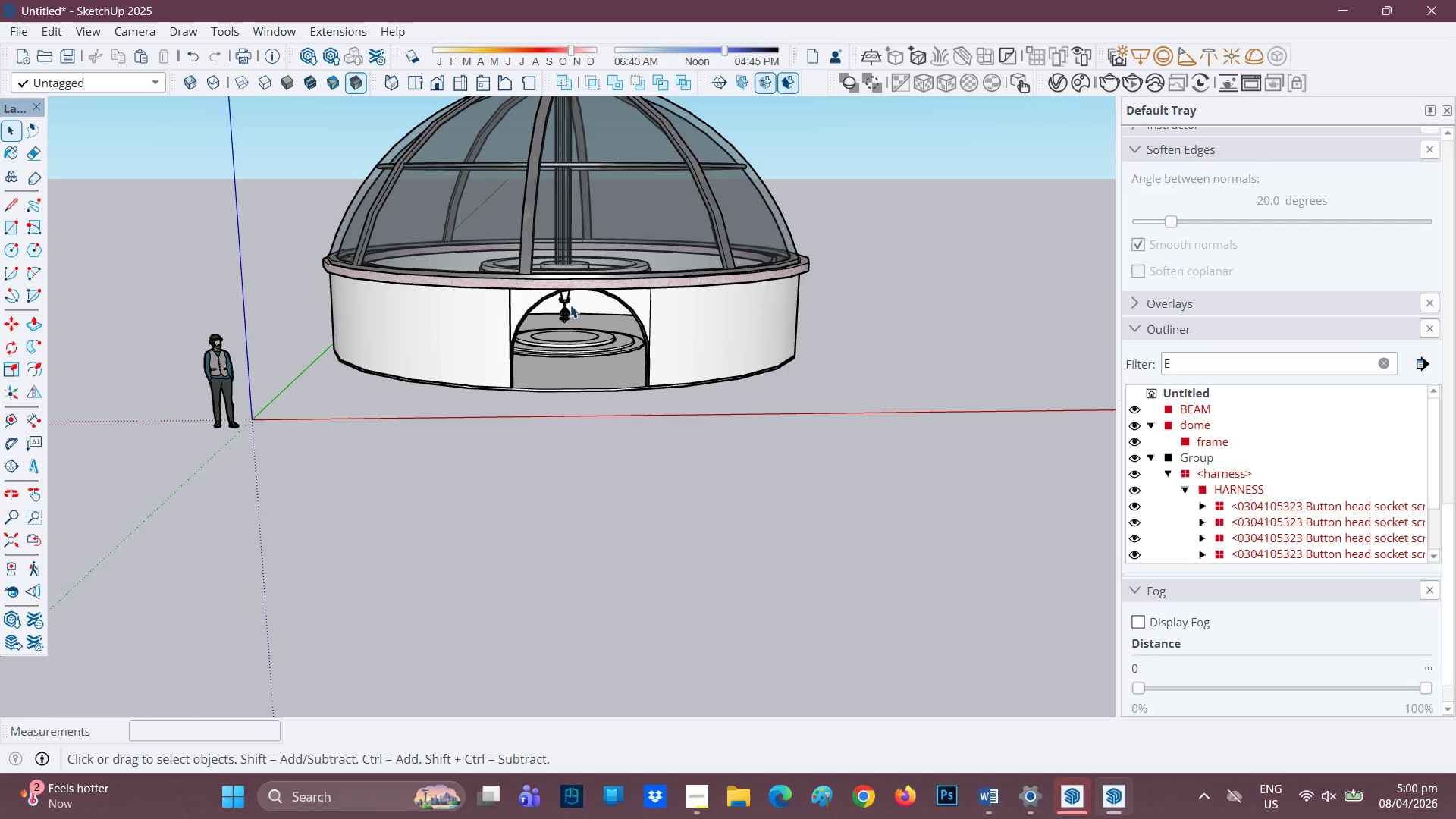 
wait(11.34)
 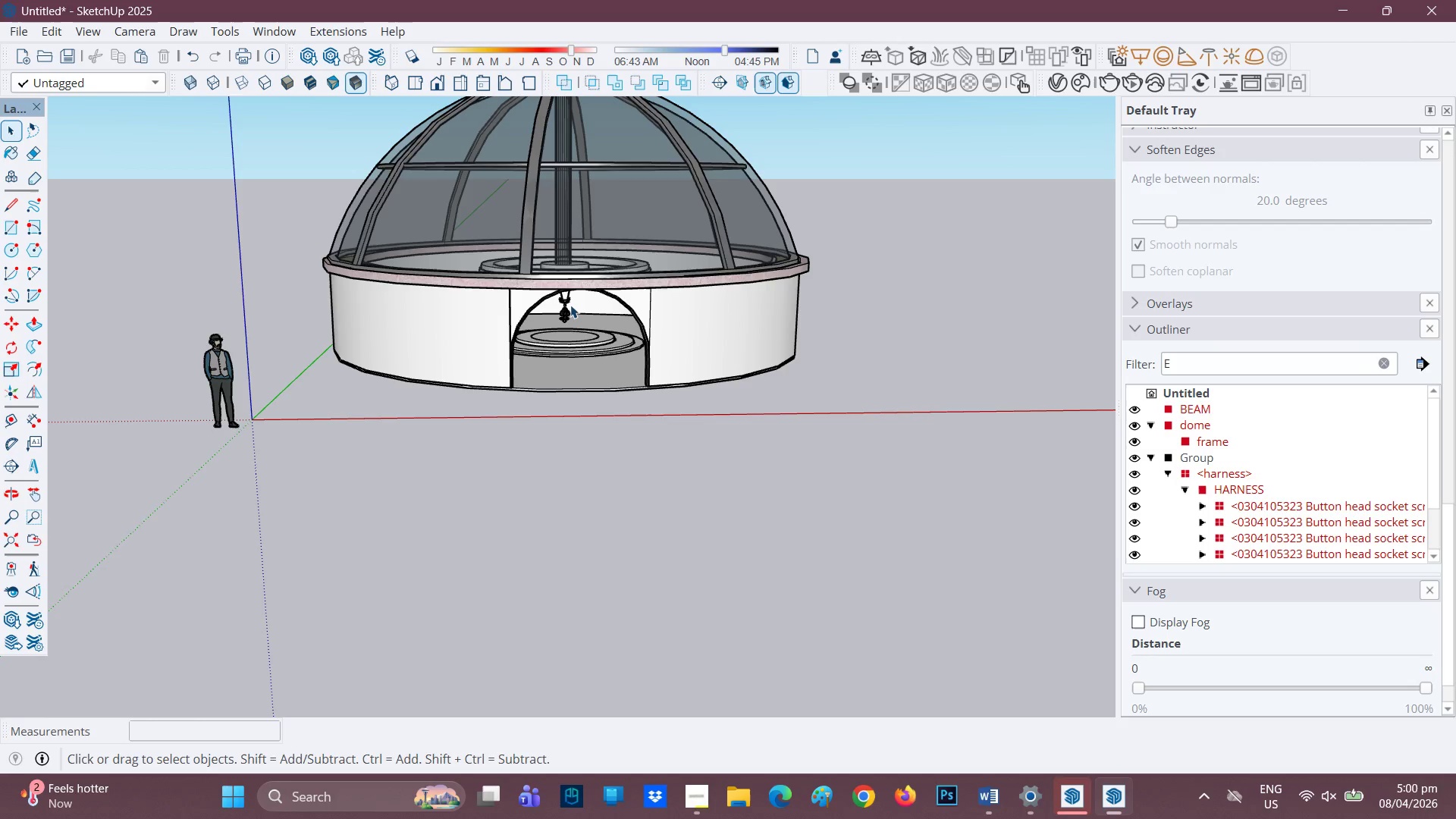 
key(H)
 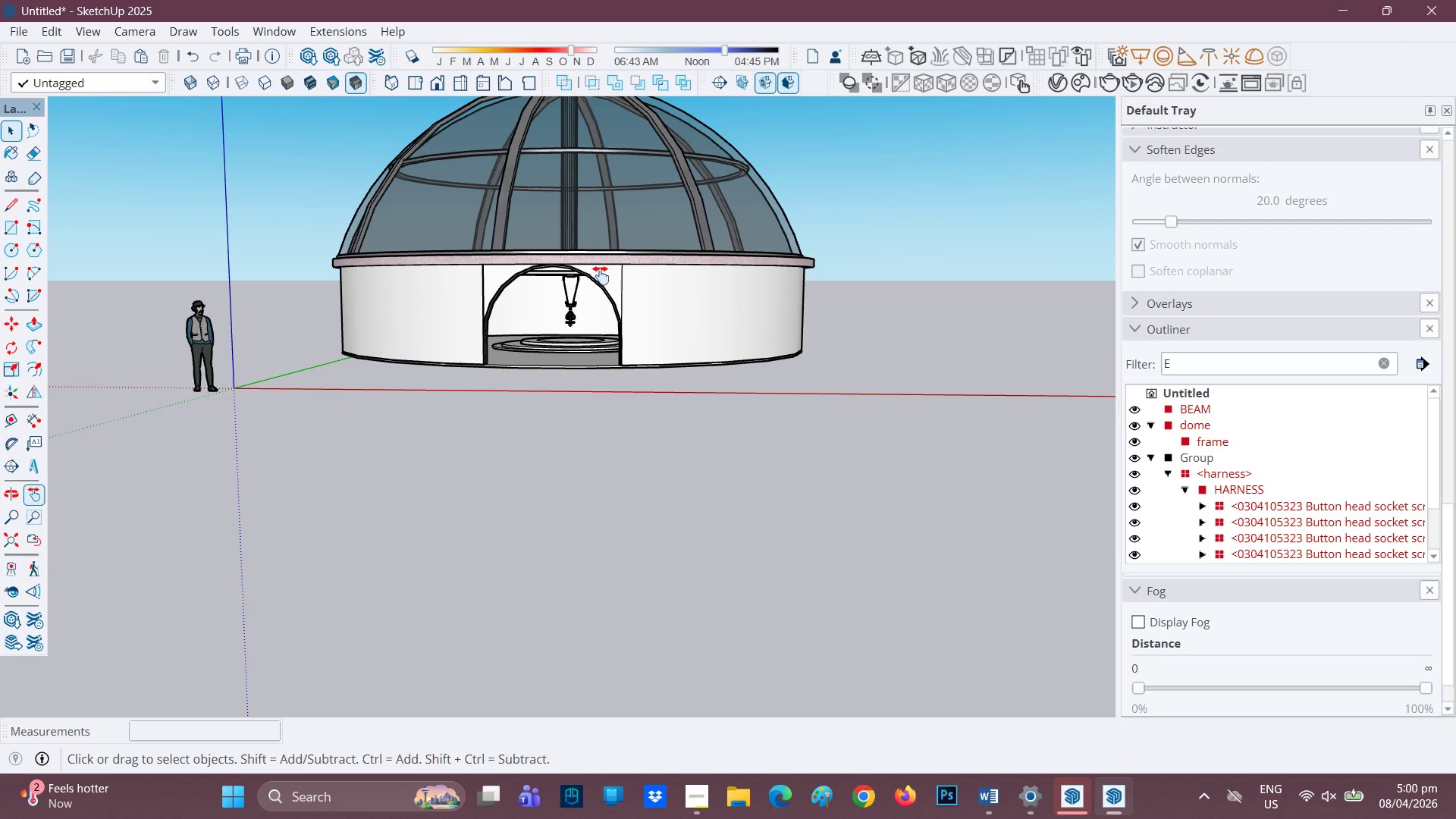 
left_click_drag(start_coordinate=[601, 275], to_coordinate=[645, 497])
 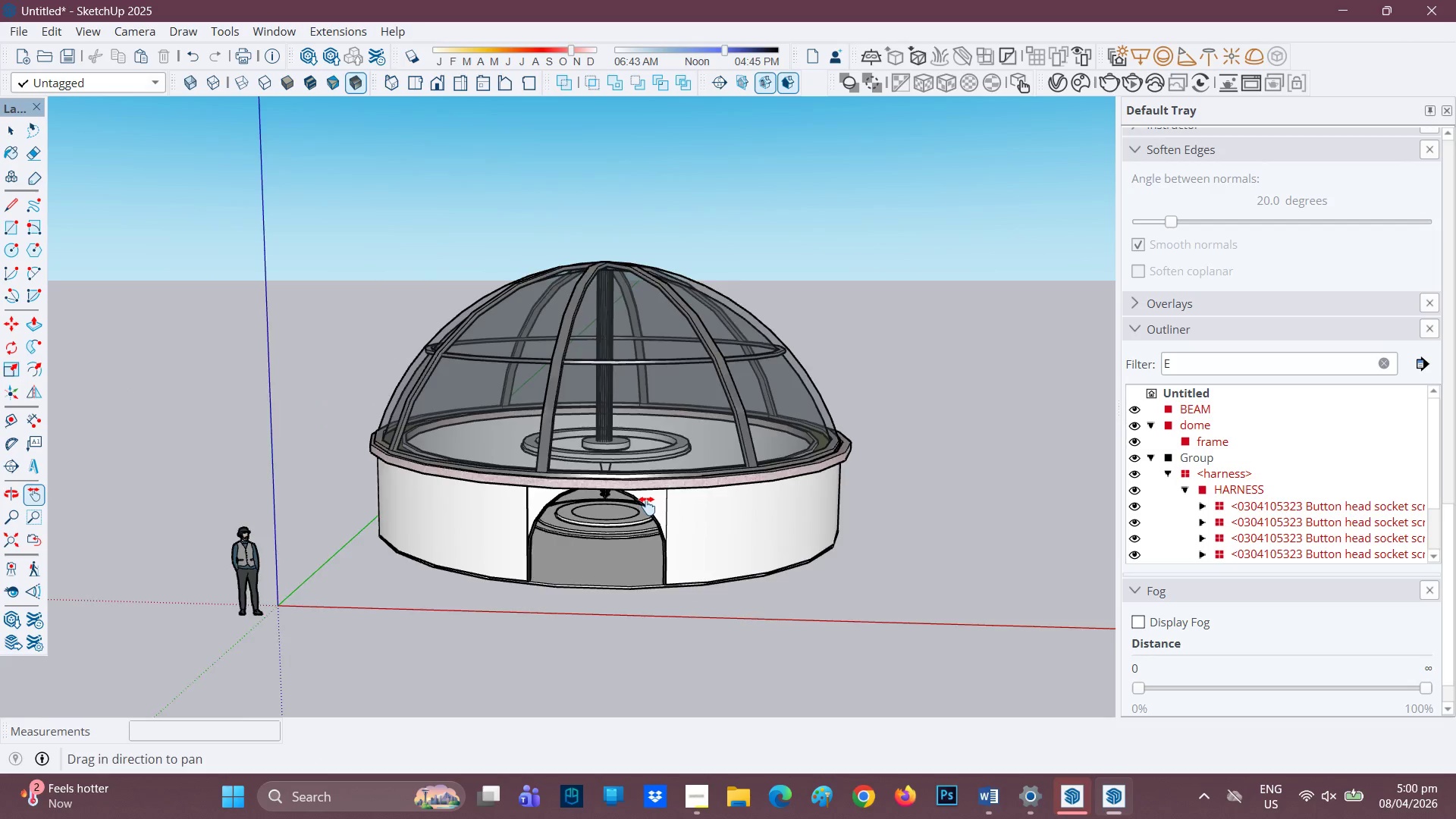 
scroll: coordinate [514, 497], scroll_direction: up, amount: 5.0
 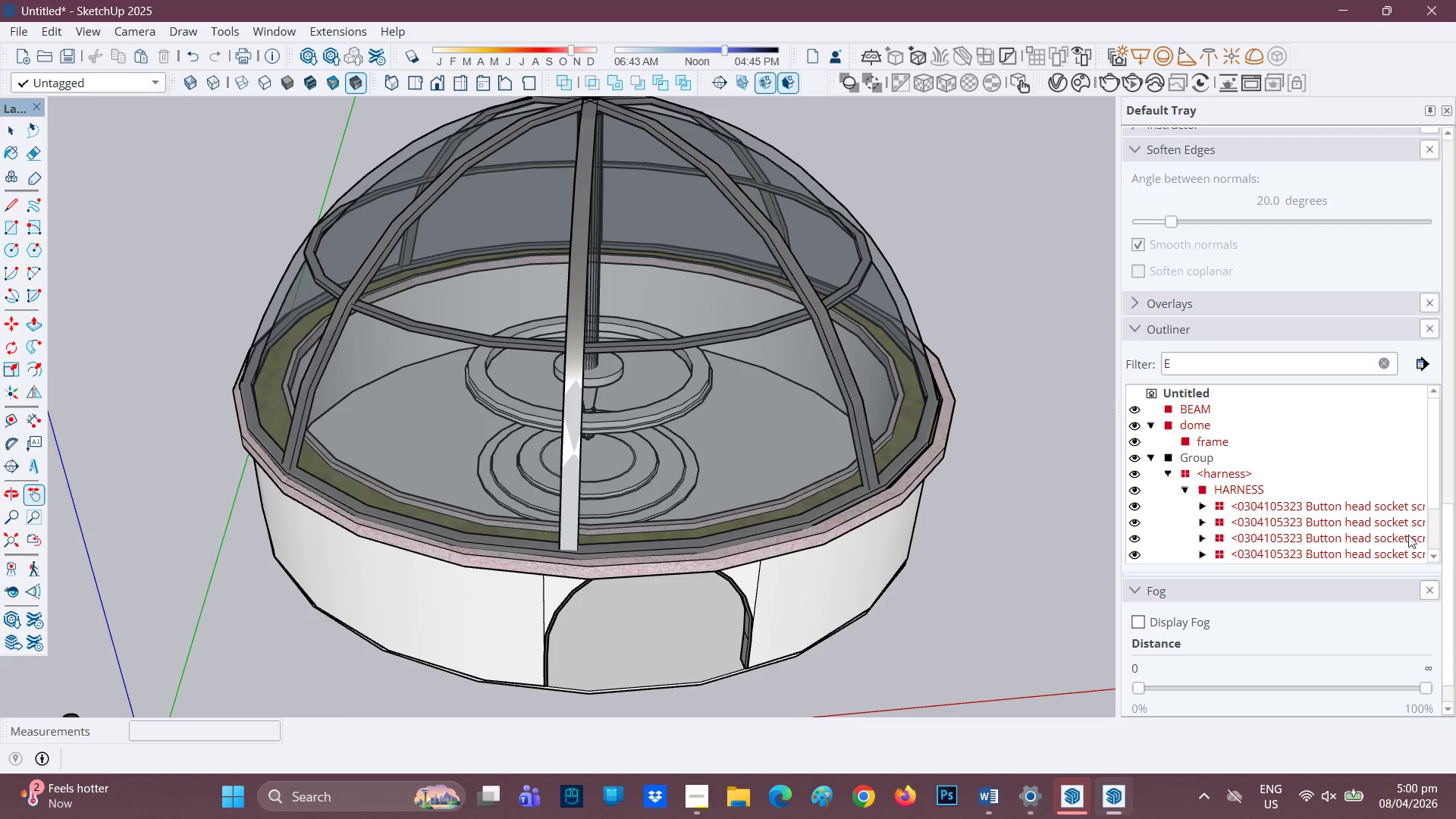 
wait(6.47)
 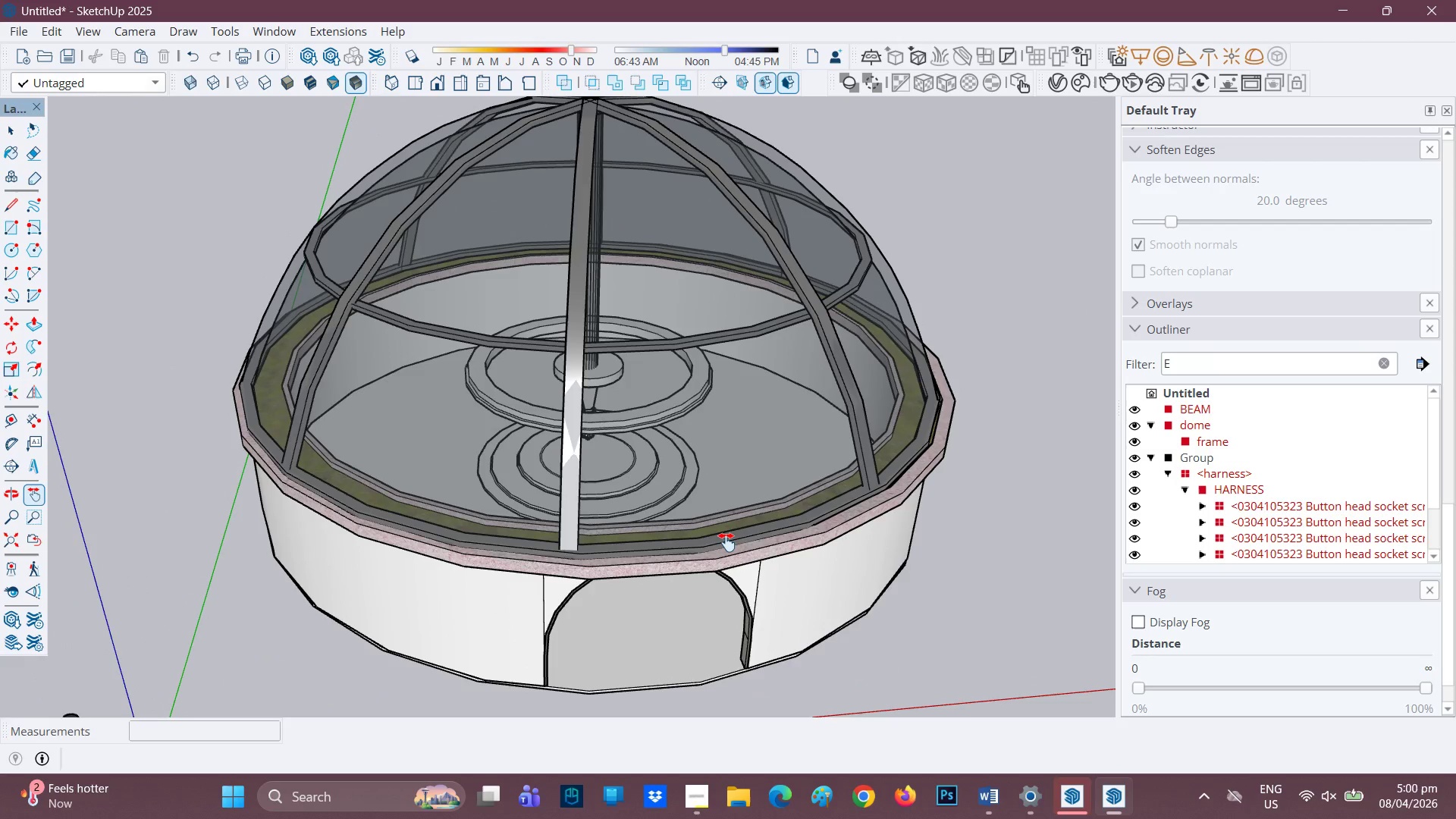 
left_click([1134, 410])
 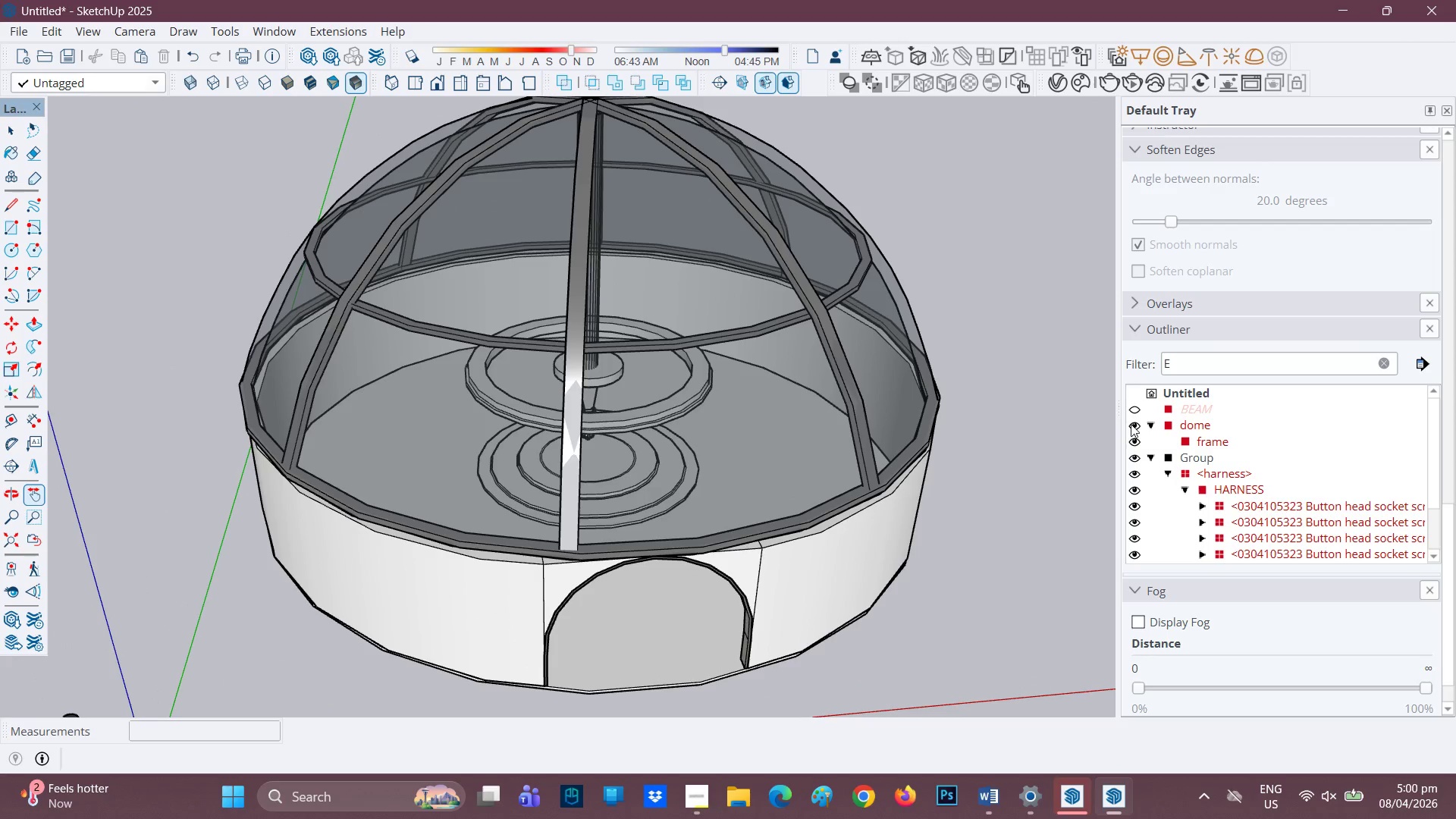 
left_click([1131, 424])
 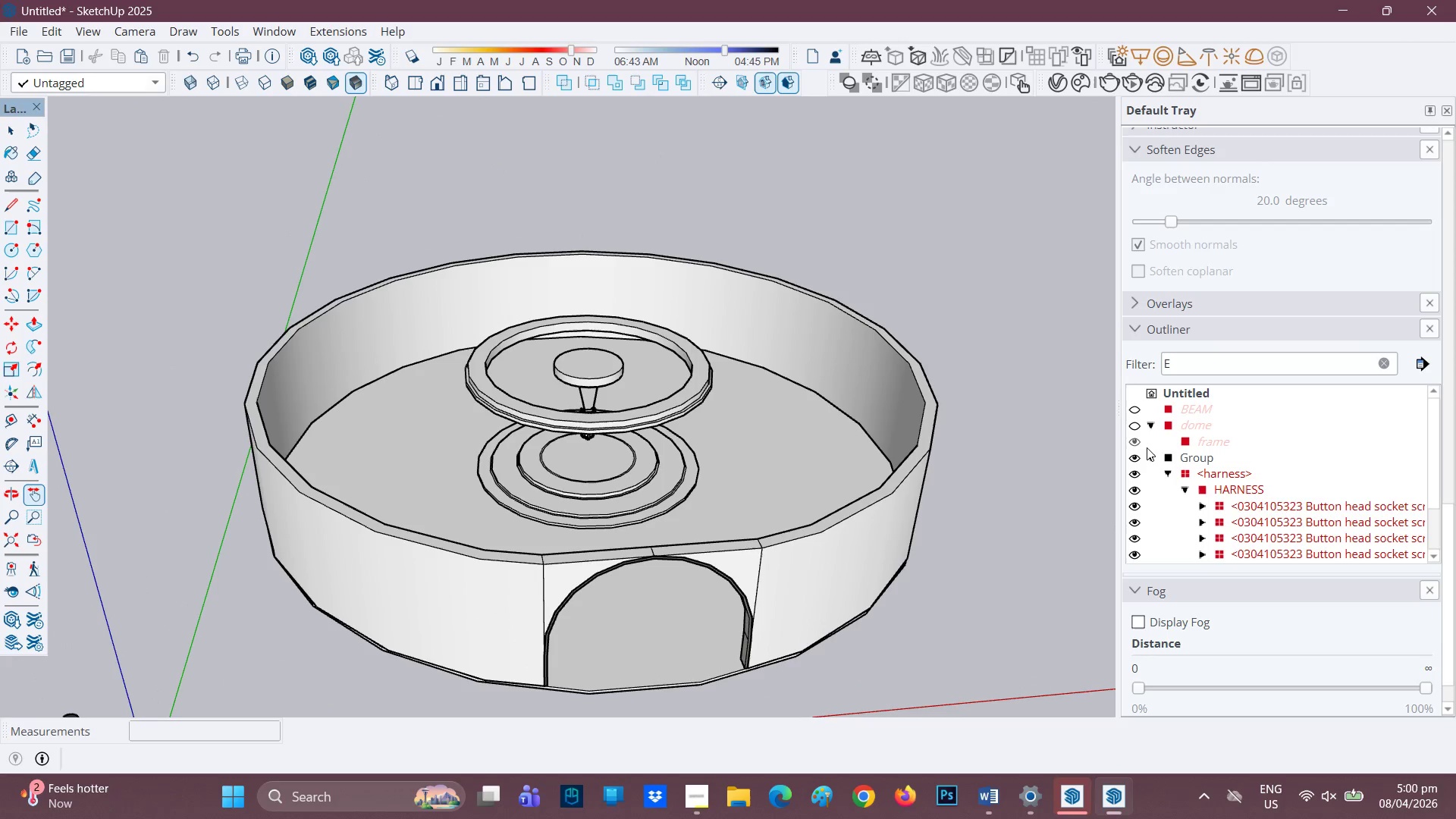 
scroll: coordinate [1149, 452], scroll_direction: down, amount: 1.0
 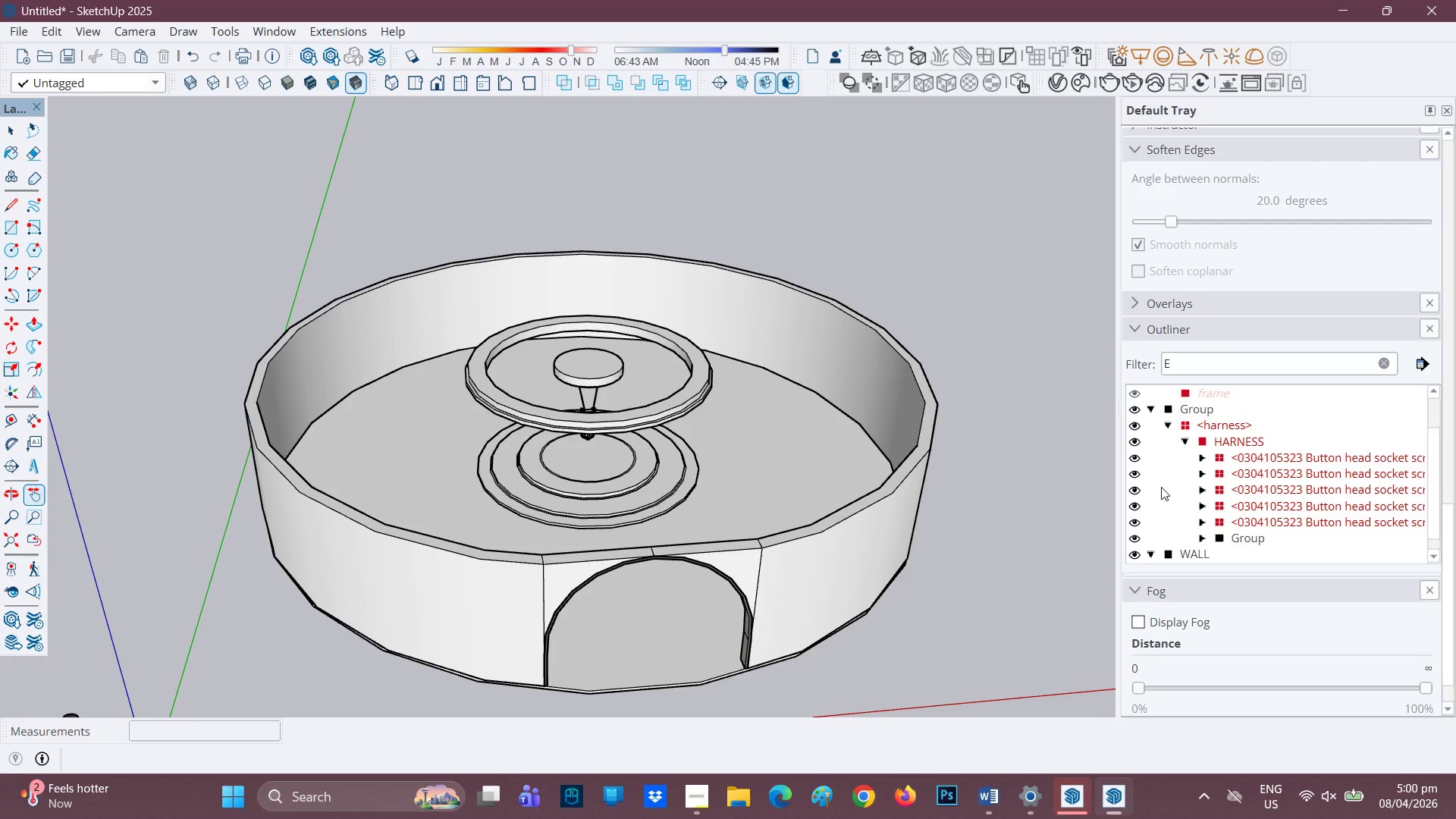 
scroll: coordinate [1163, 487], scroll_direction: up, amount: 1.0
 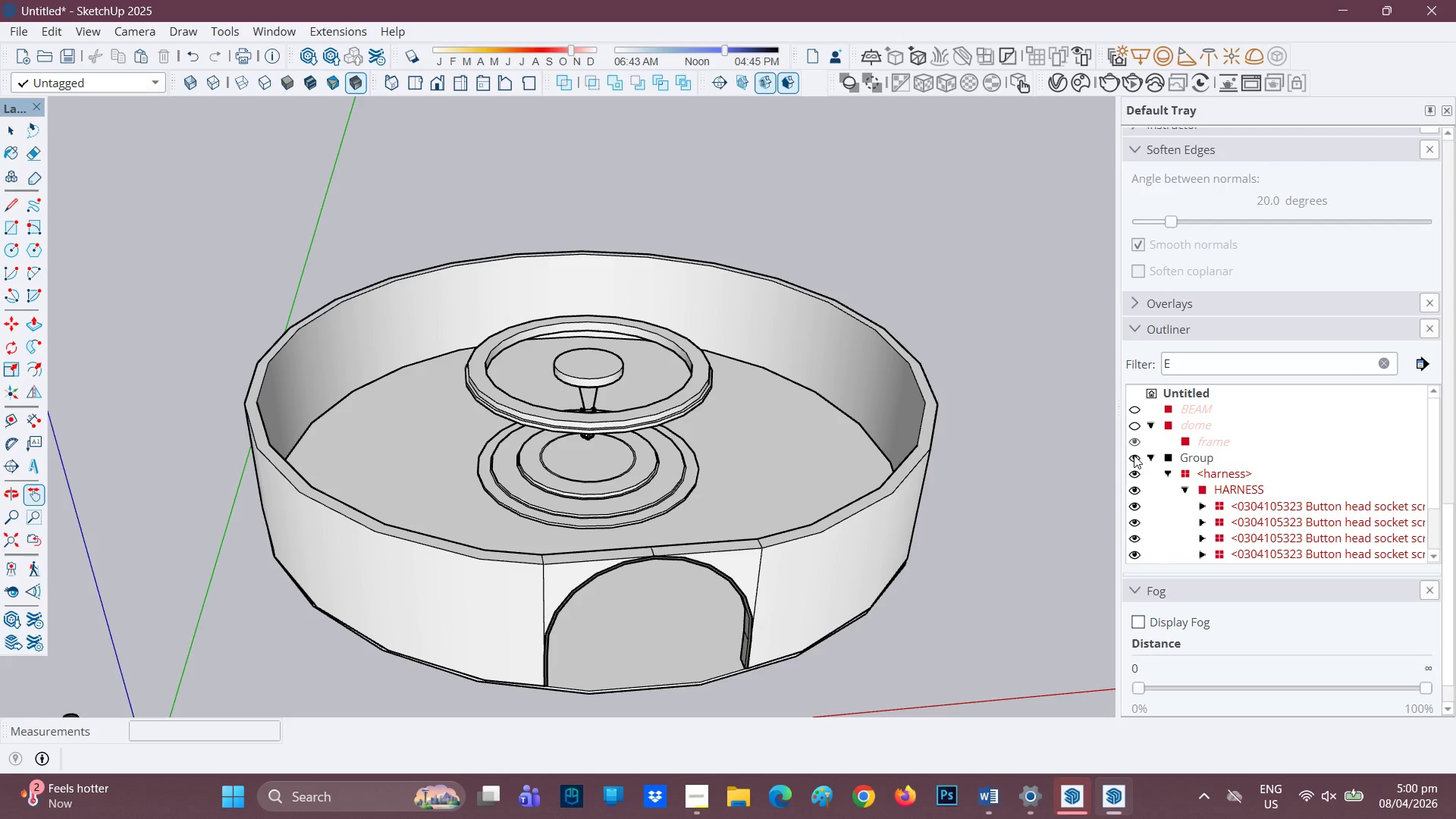 
left_click([1134, 455])
 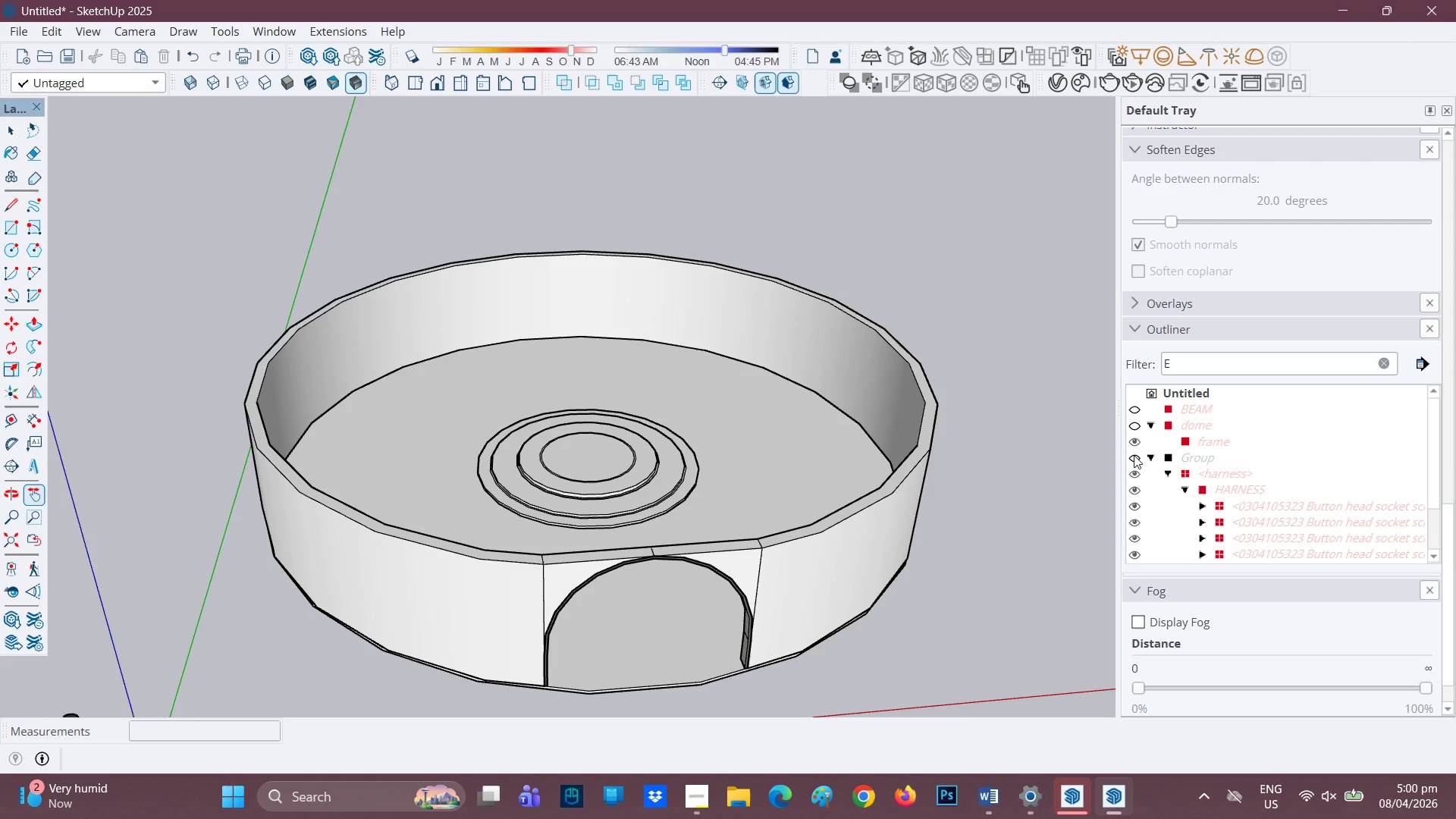 
left_click([1134, 455])
 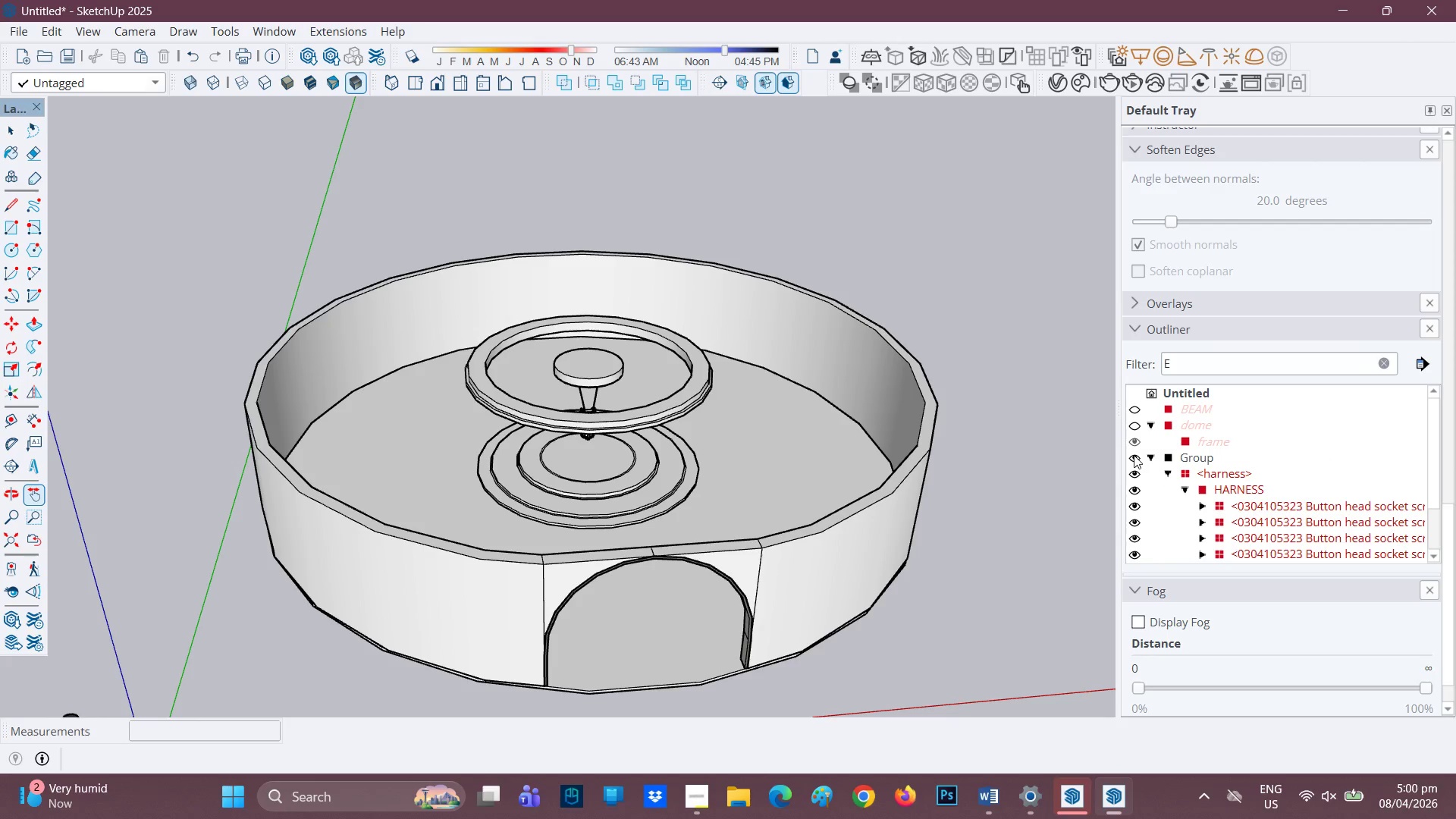 
left_click([1134, 455])
 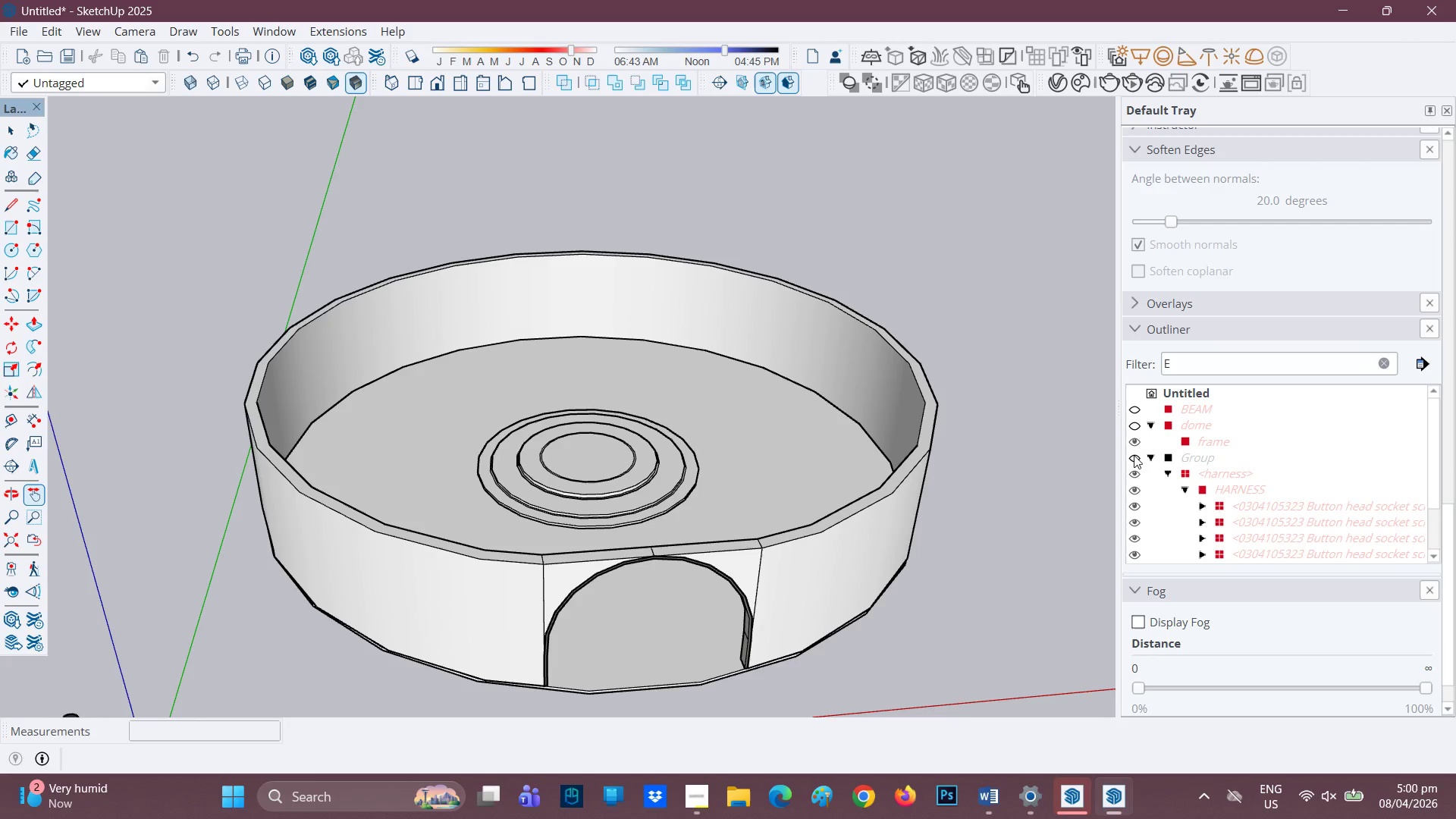 
left_click([1134, 455])
 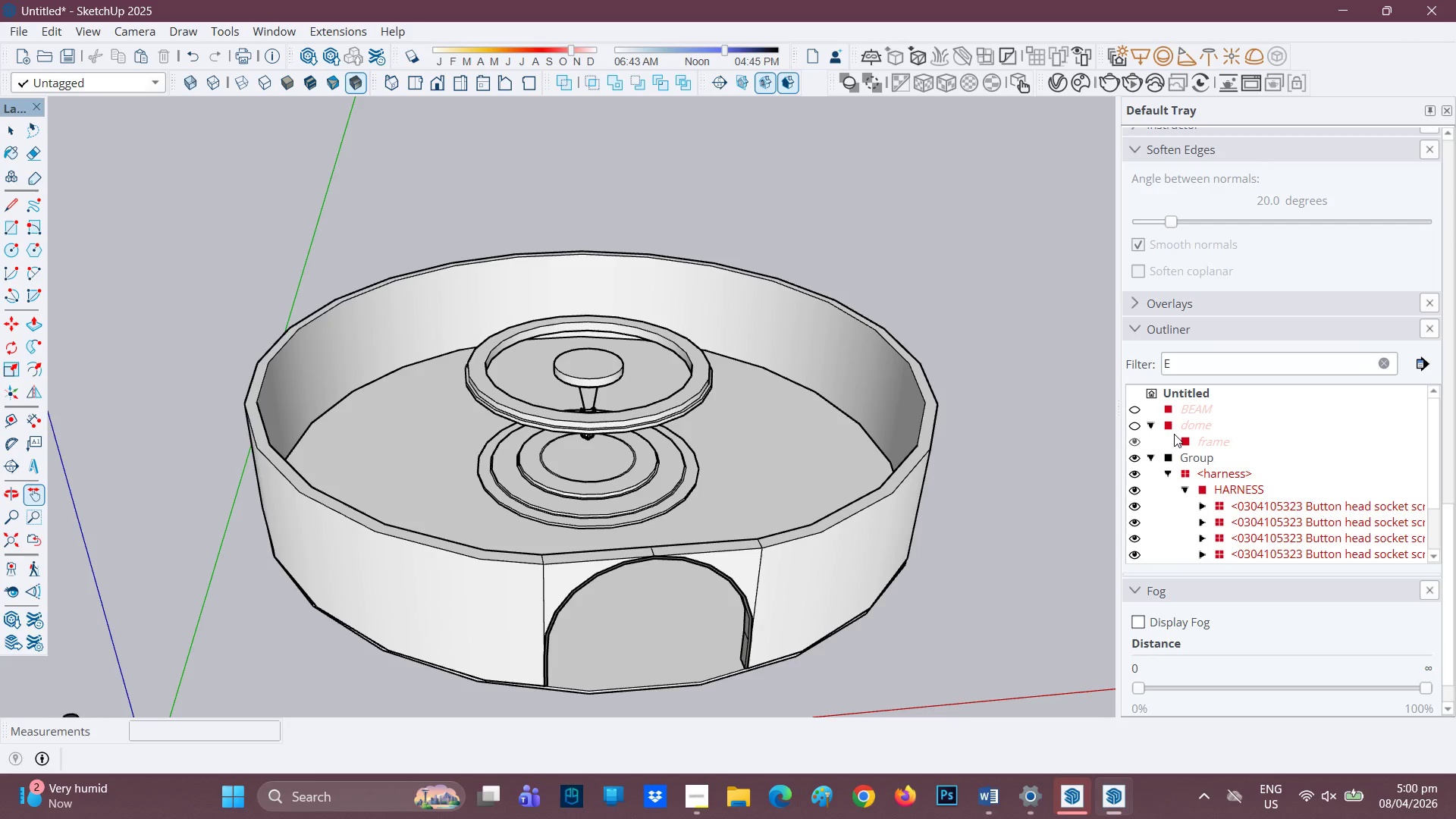 
scroll: coordinate [1180, 422], scroll_direction: none, amount: 0.0
 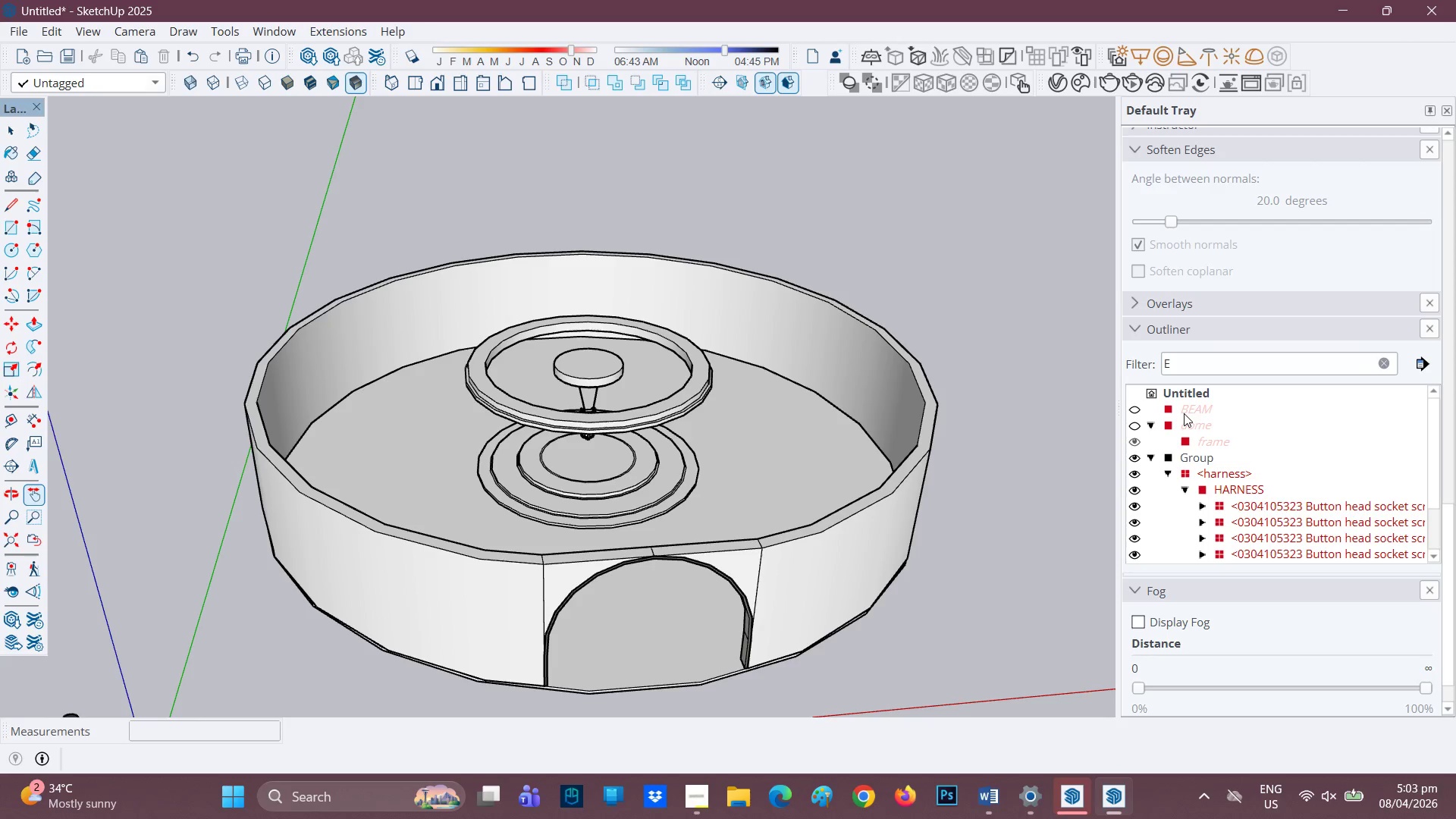 
wait(139.88)
 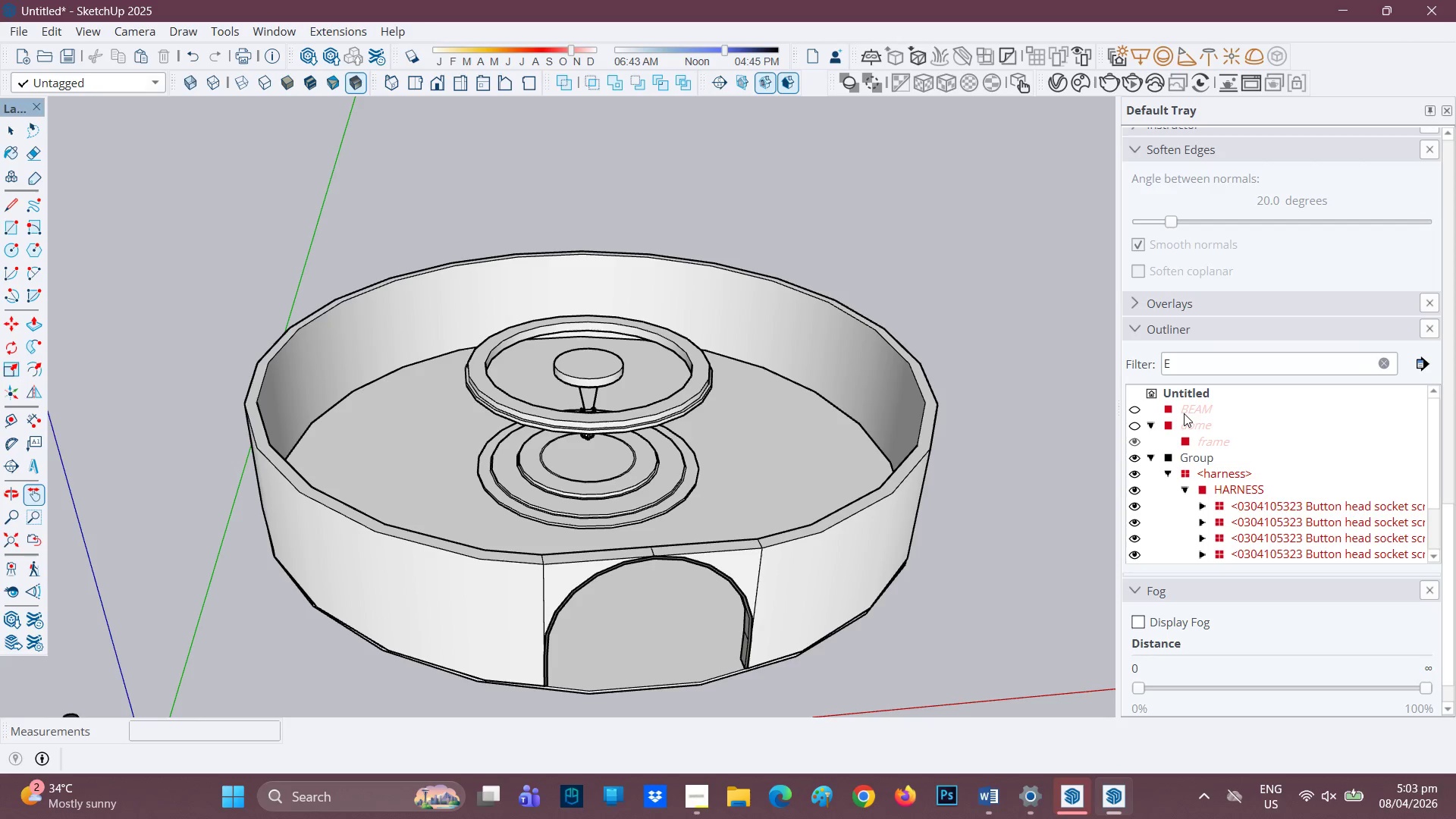 
left_click([701, 795])